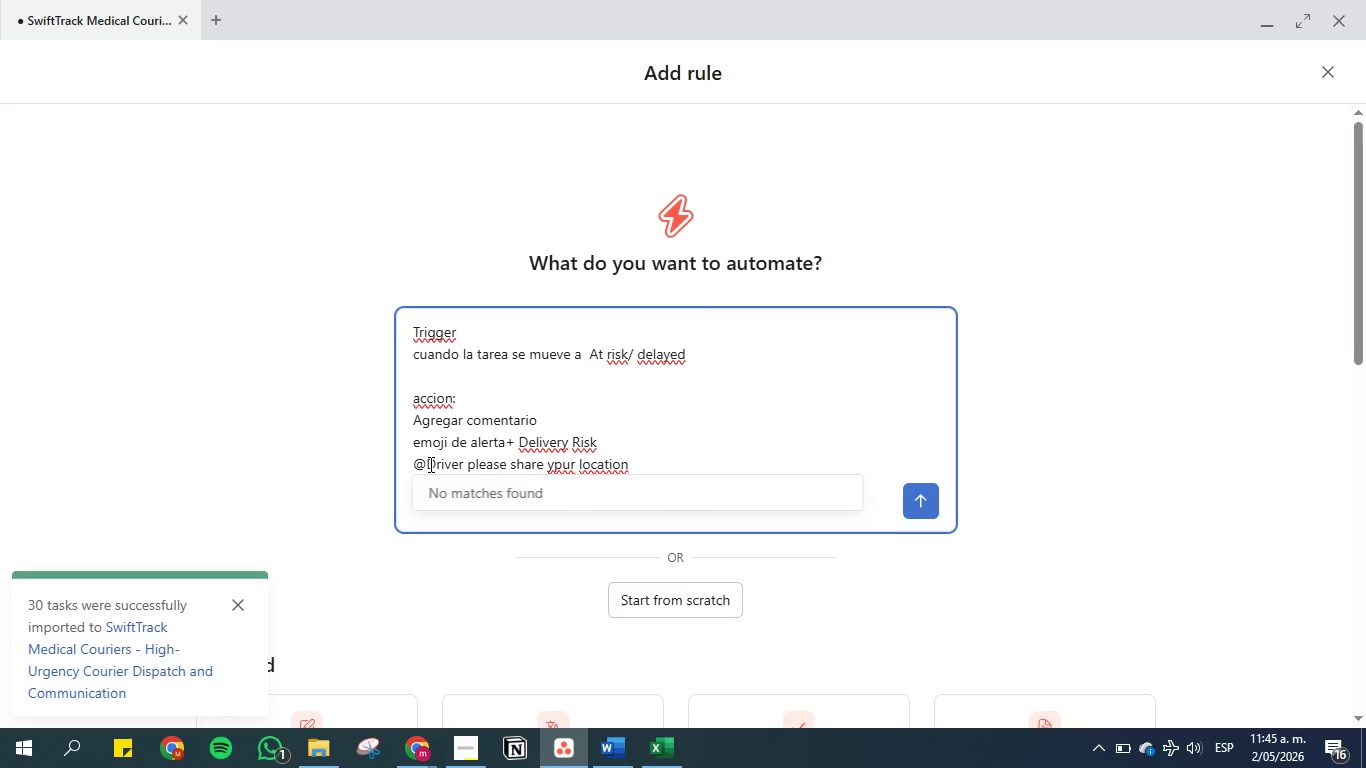 
key(Backspace)
 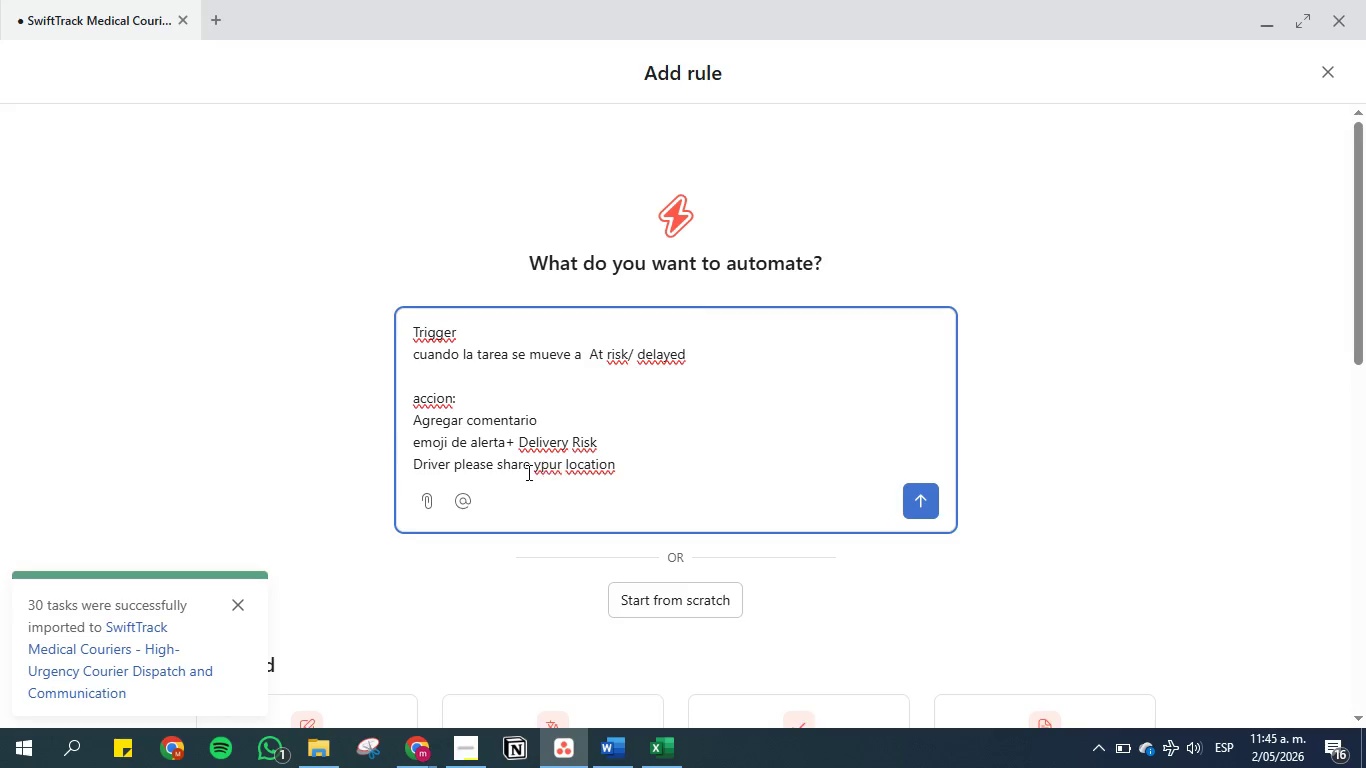 
left_click([549, 464])
 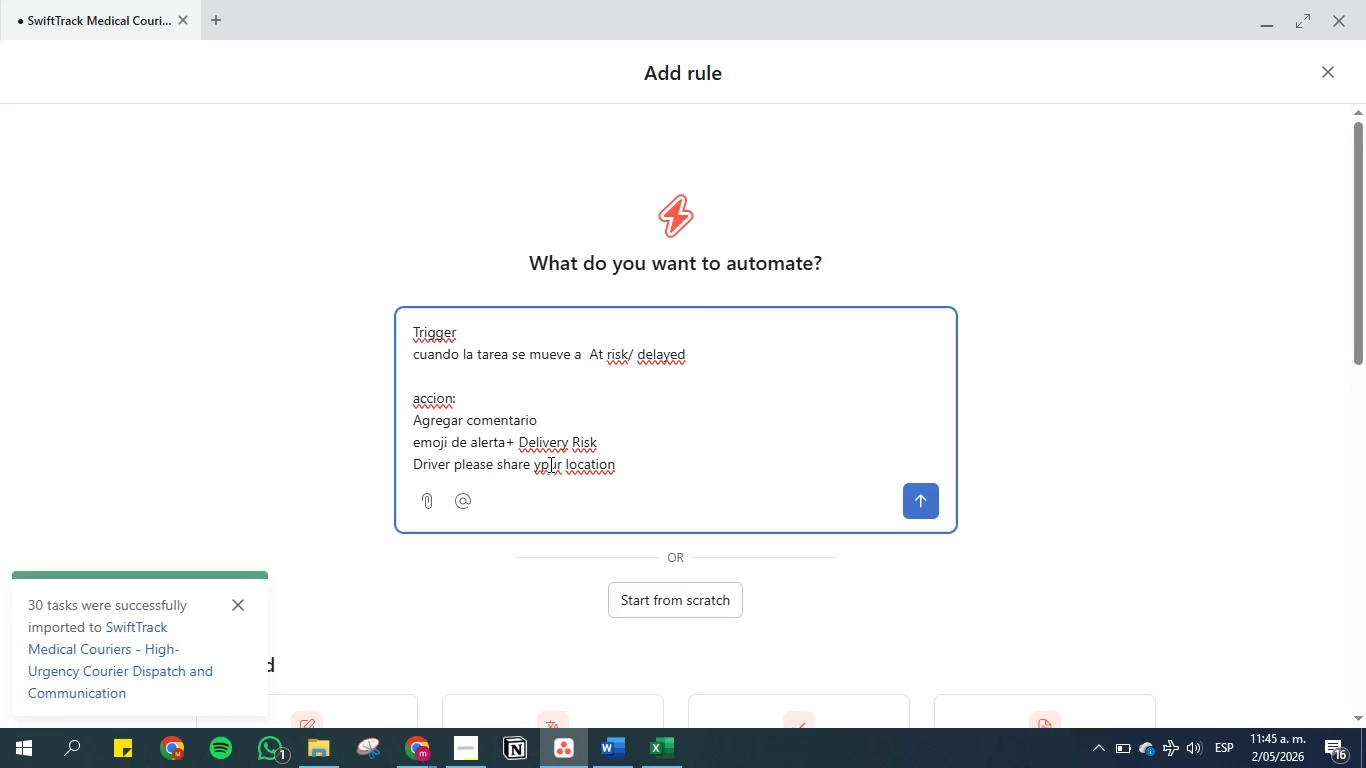 
key(Backspace)
 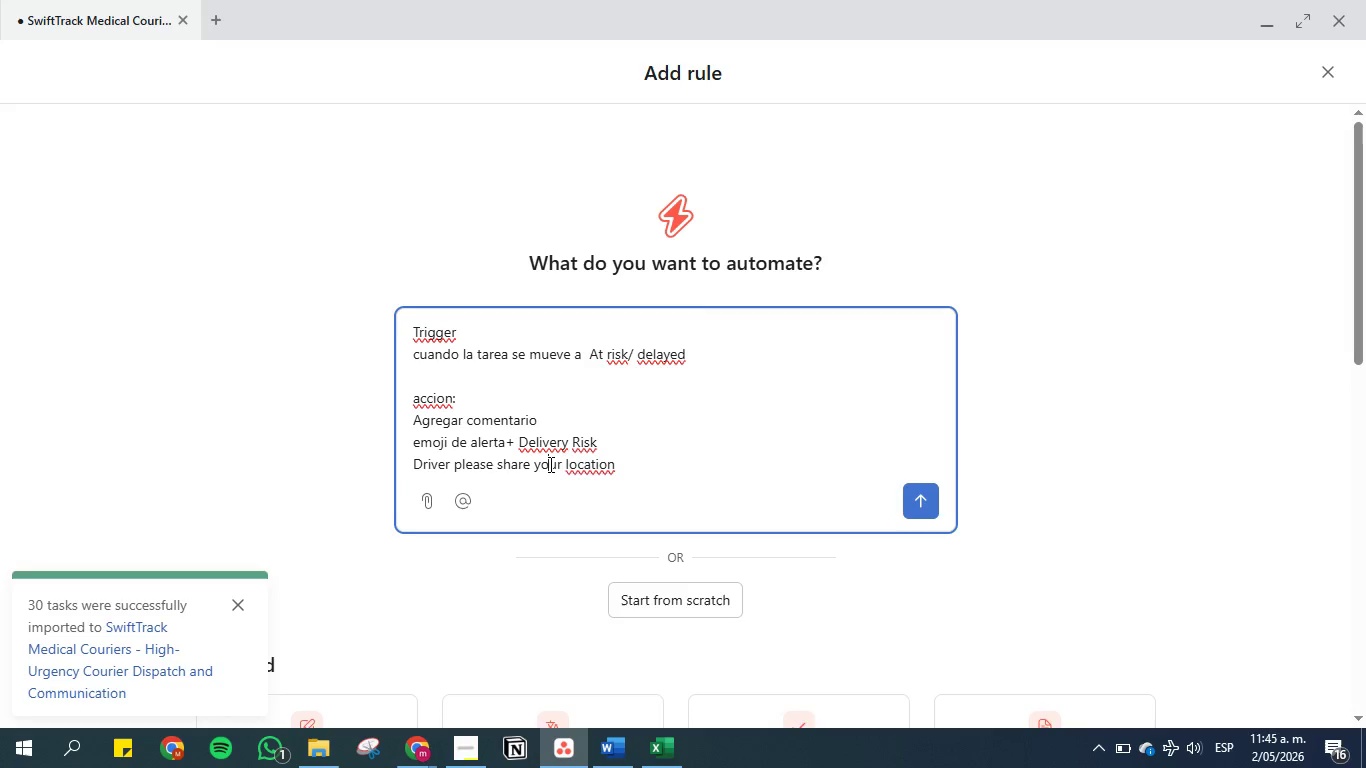 
key(O)
 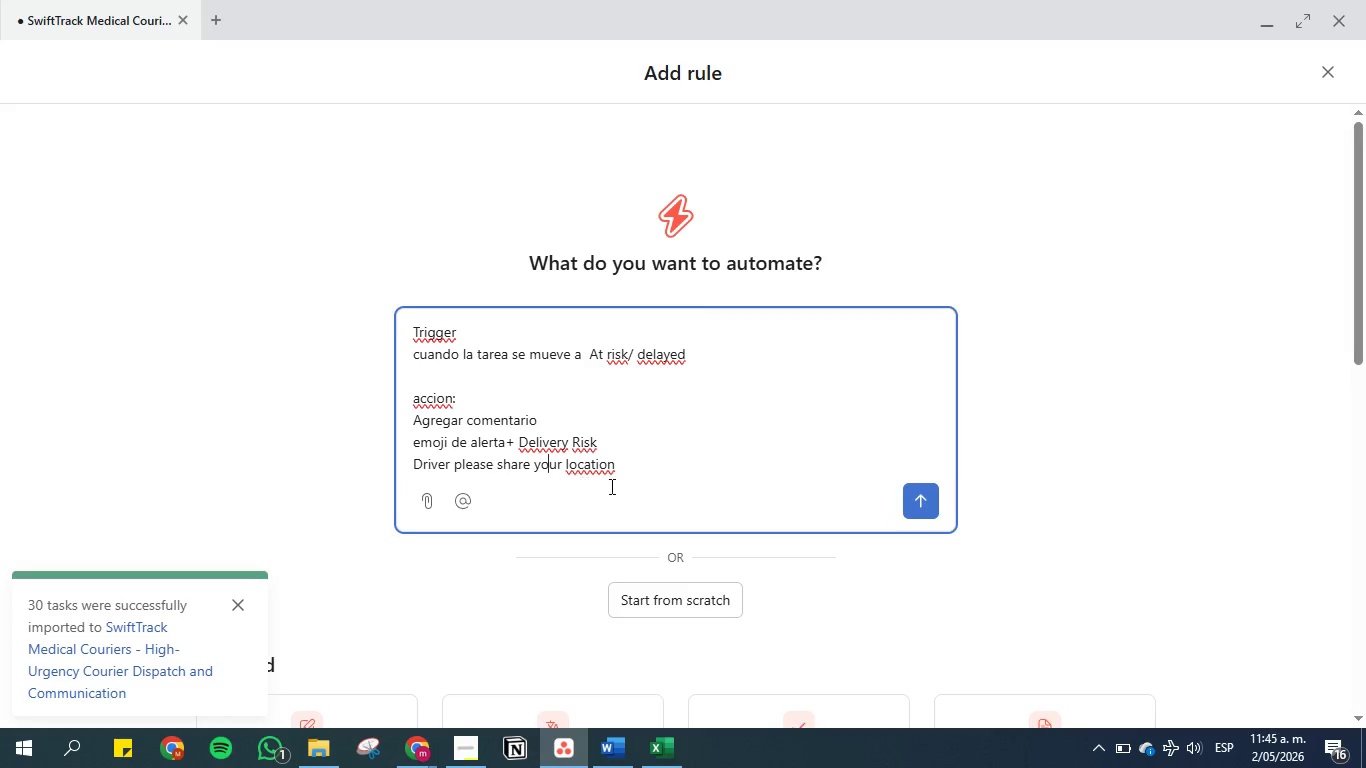 
left_click([638, 469])
 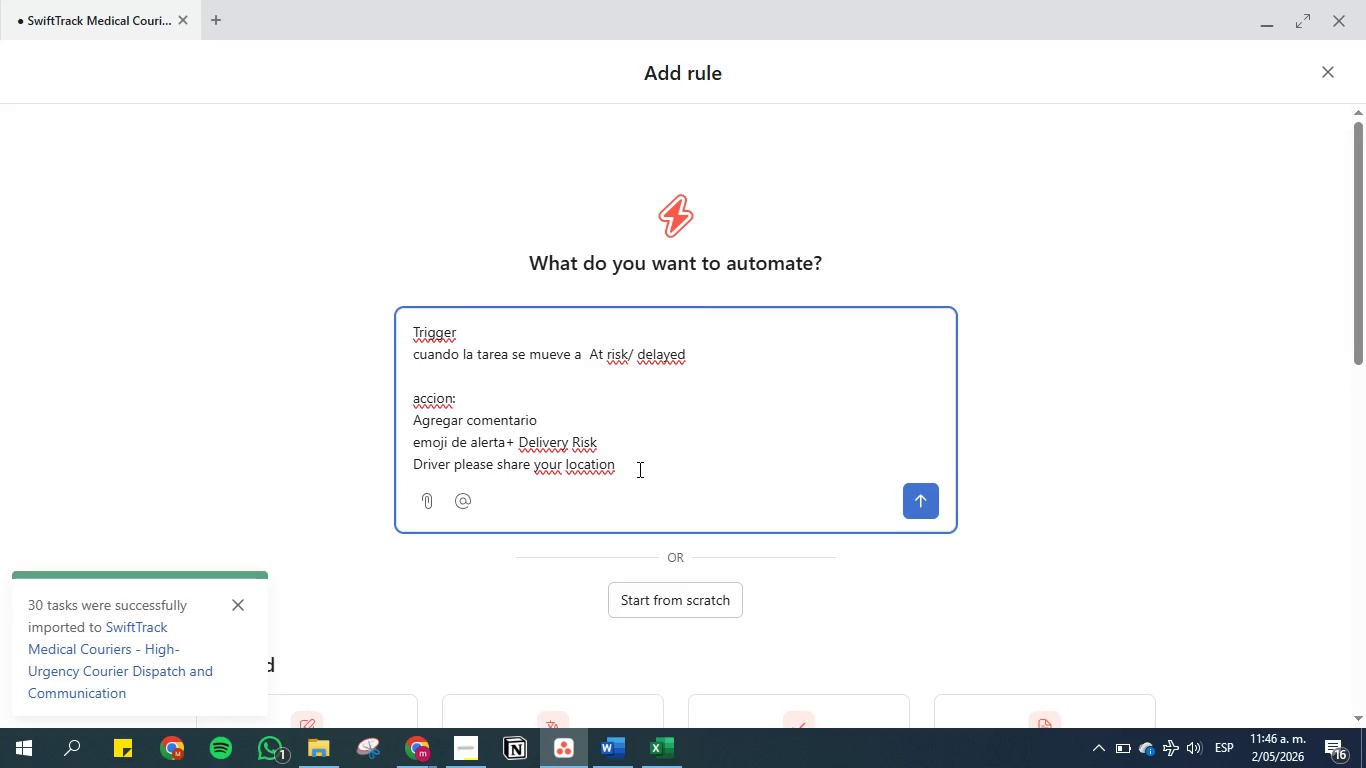 
wait(5.56)
 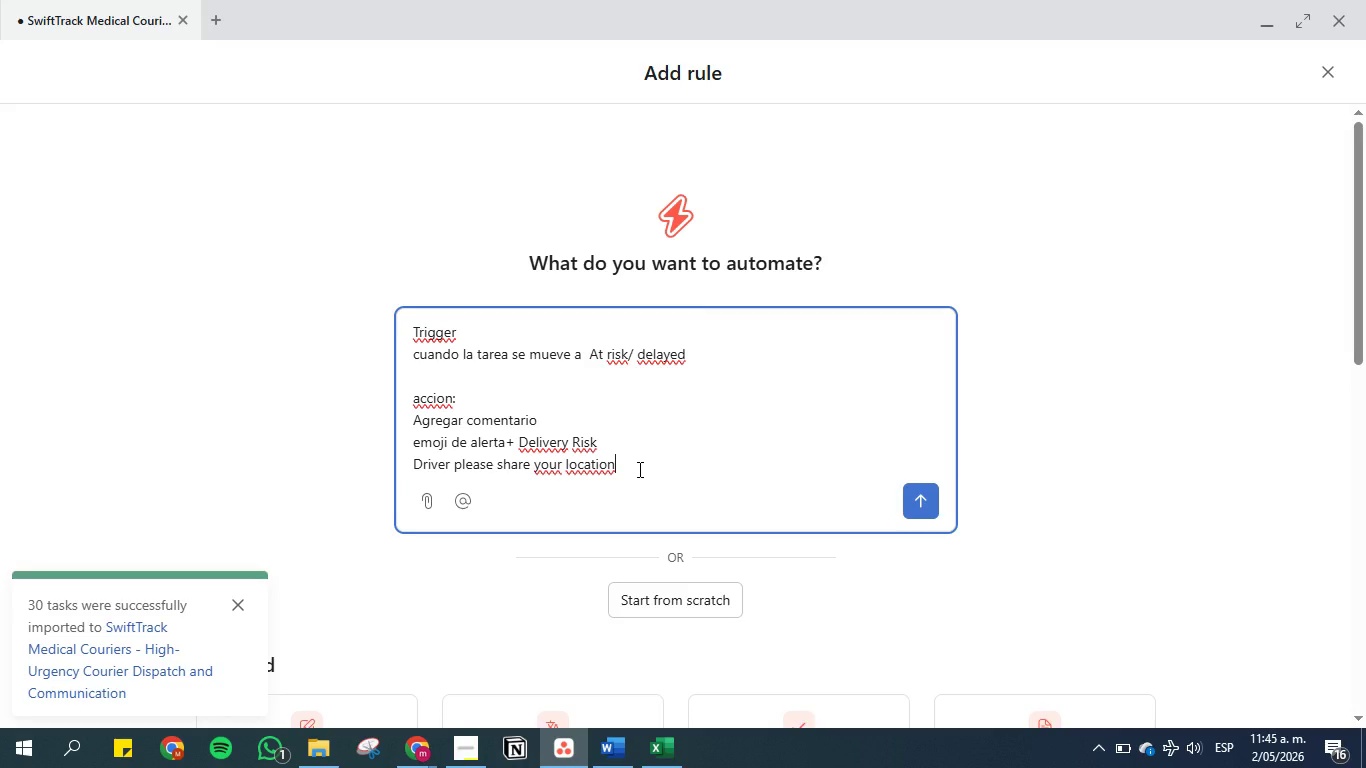 
type( and the reason od )
key(Backspace)
key(Backspace)
type(f Delay )
 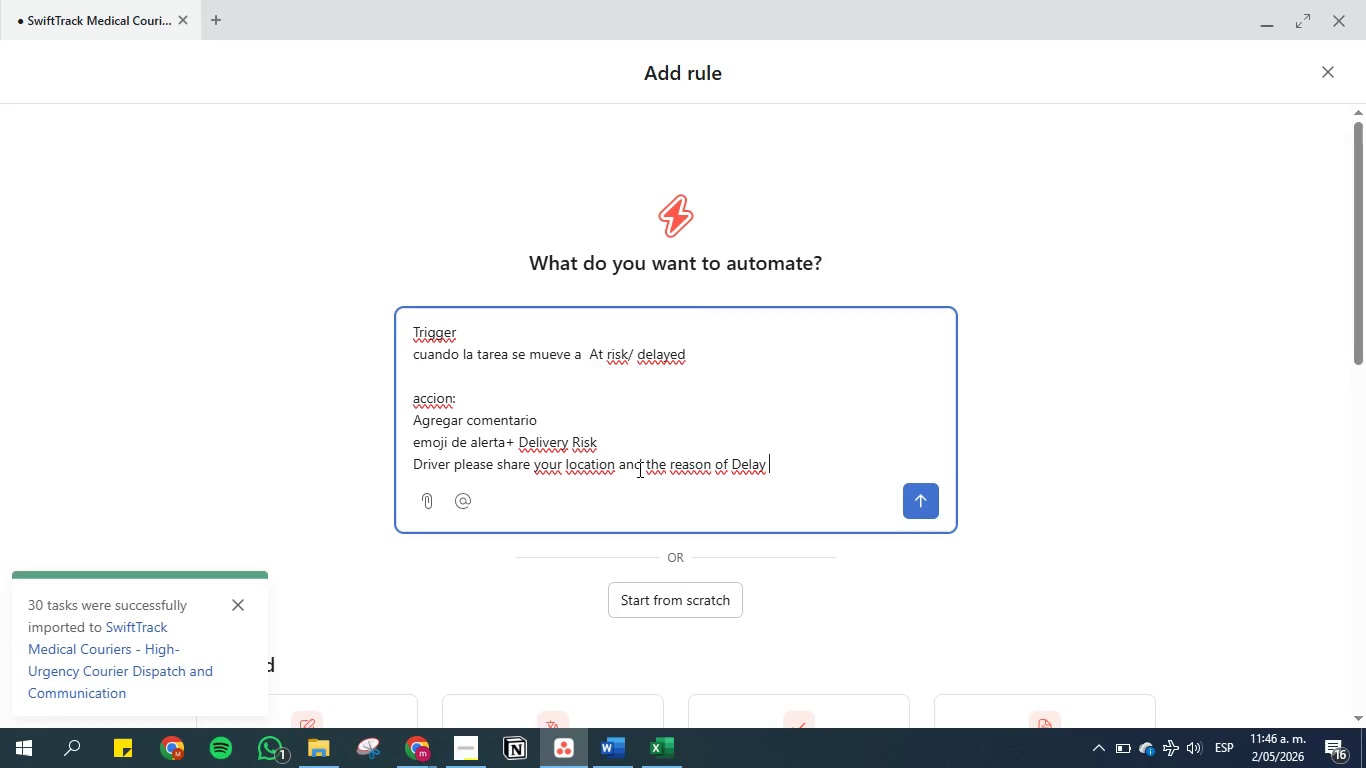 
key(Shift+Enter)
 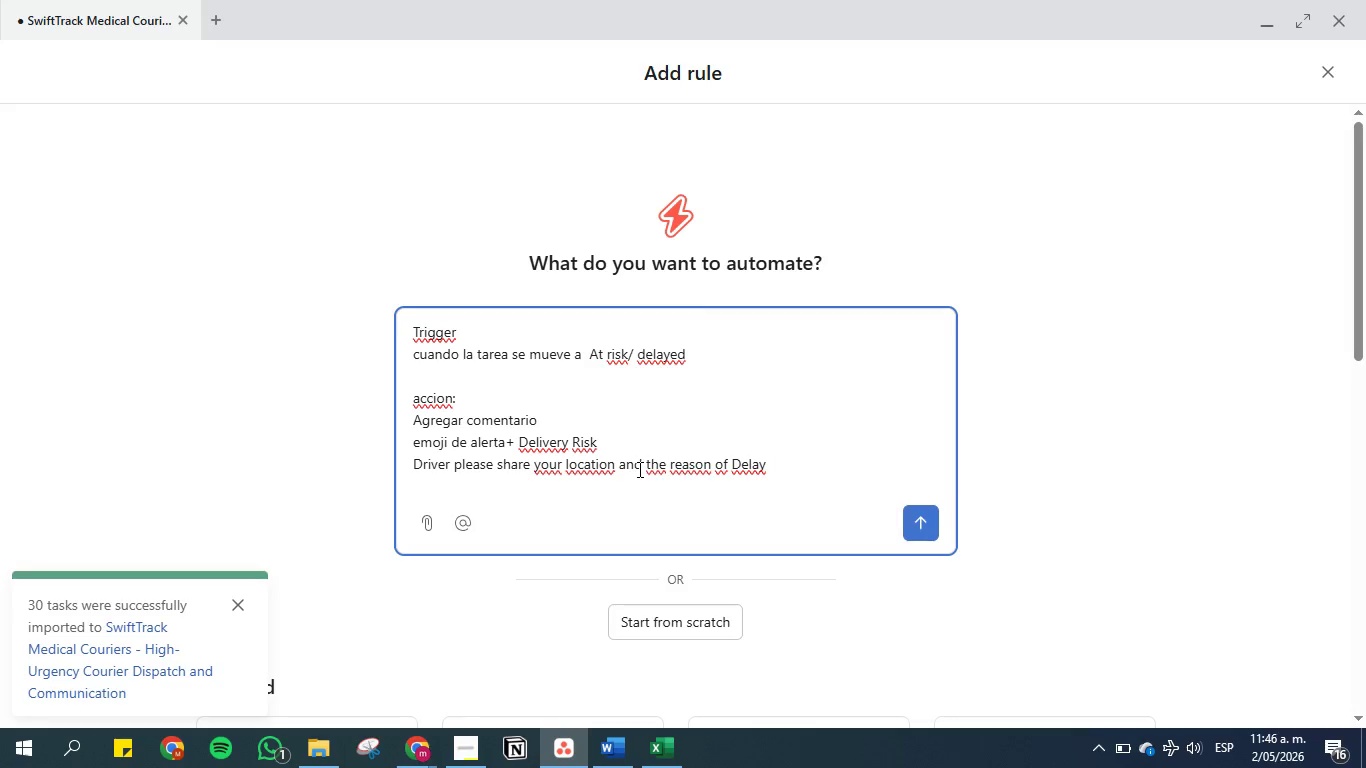 
type(Update ETA if neccesary)
 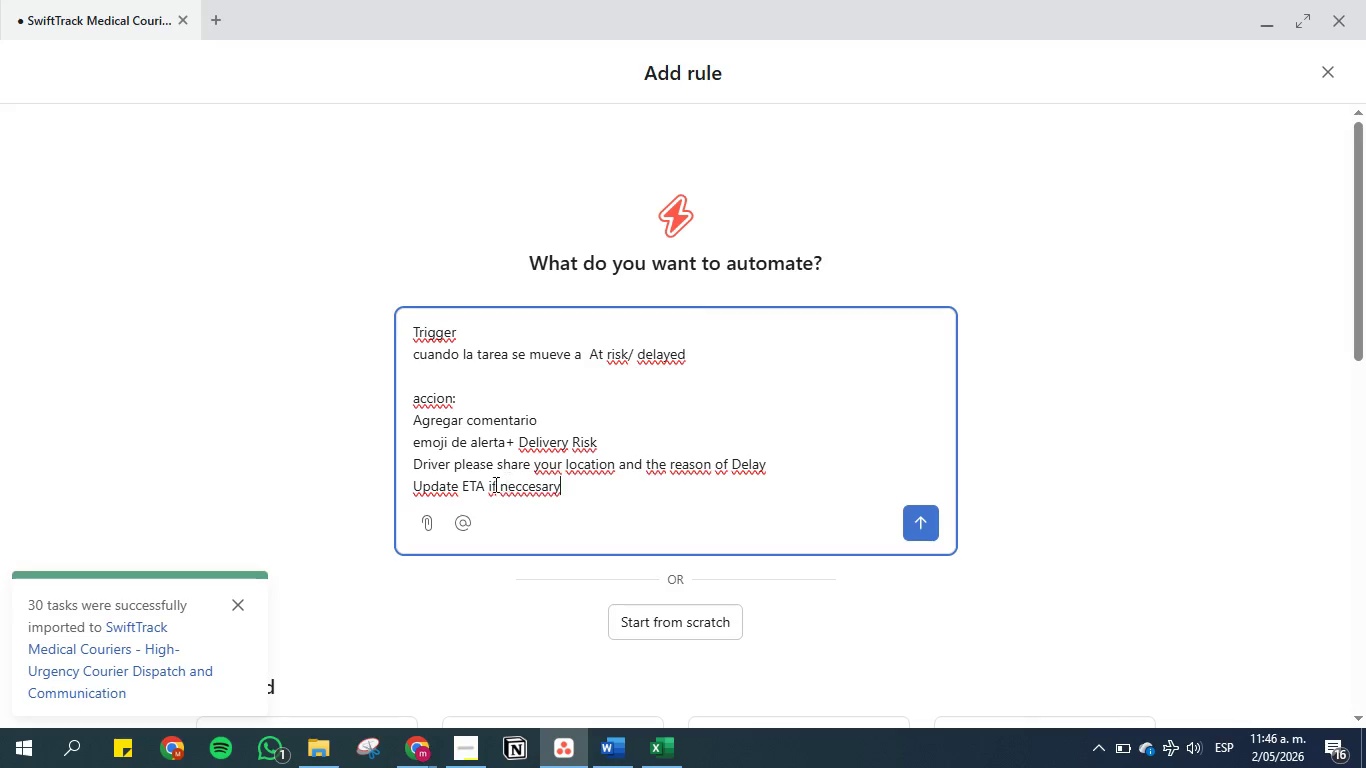 
left_click([525, 488])
 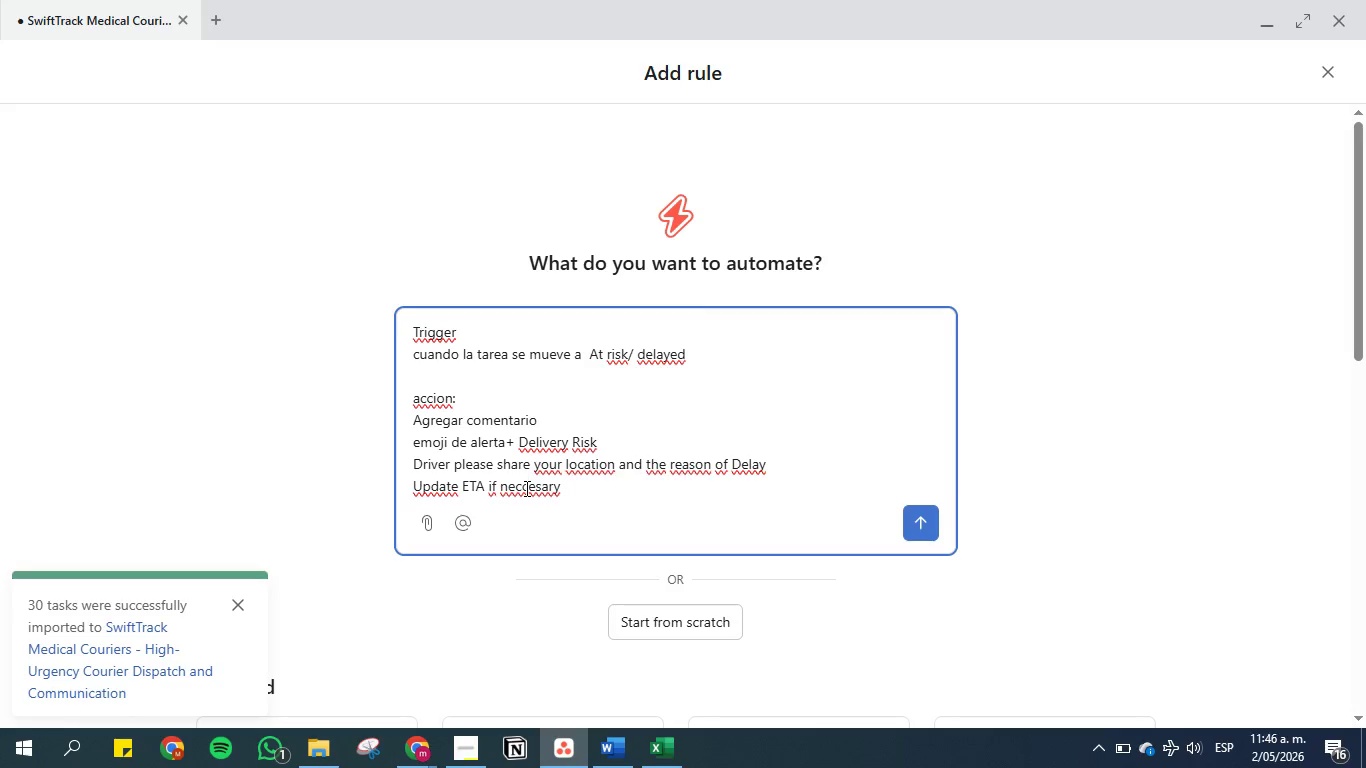 
key(Backspace)
 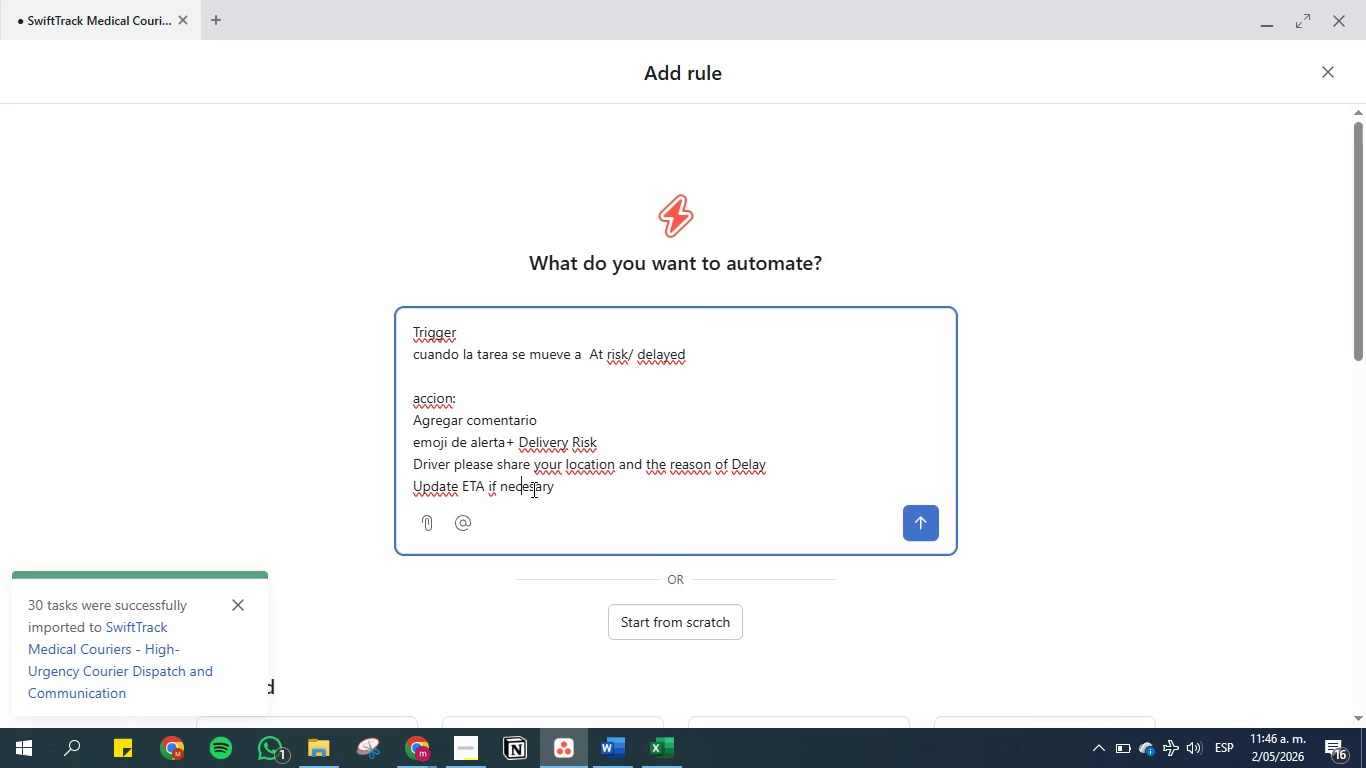 
left_click([532, 489])
 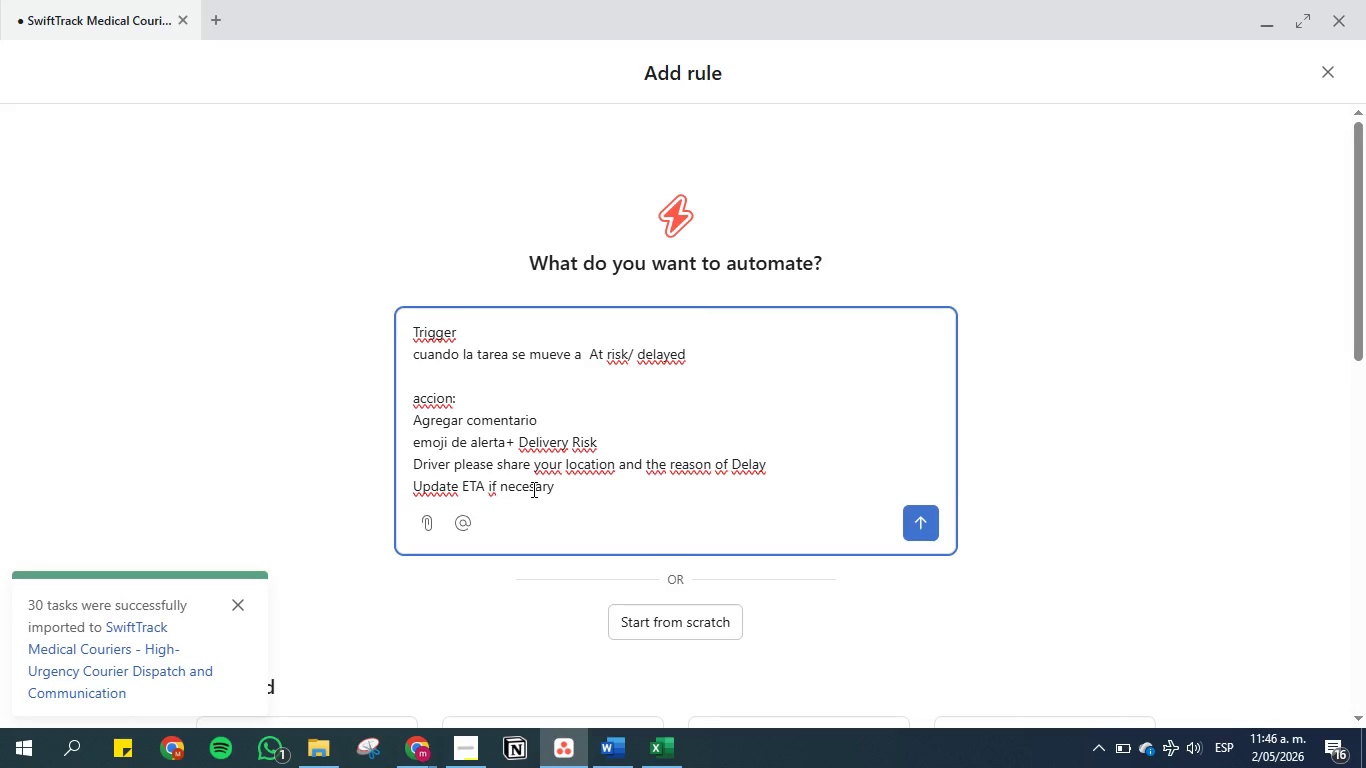 
key(S)
 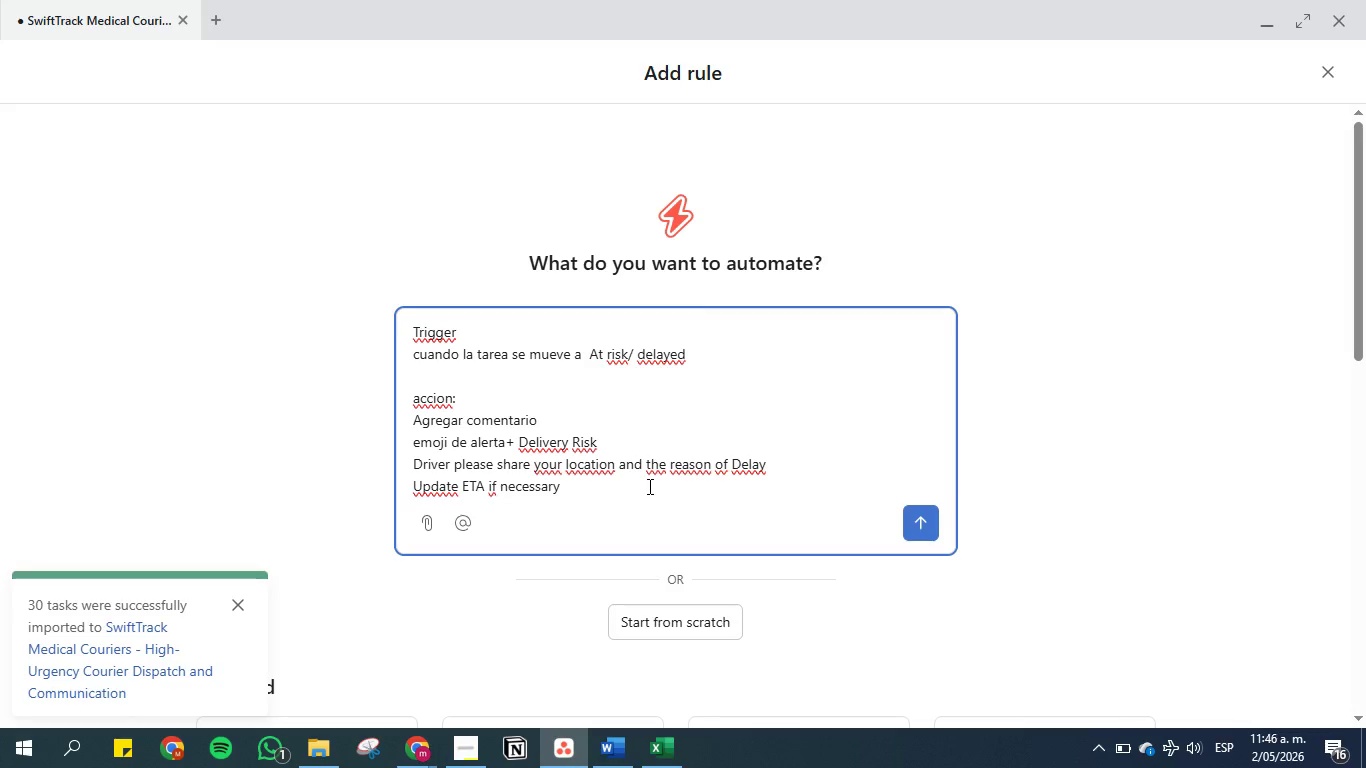 
left_click([648, 486])
 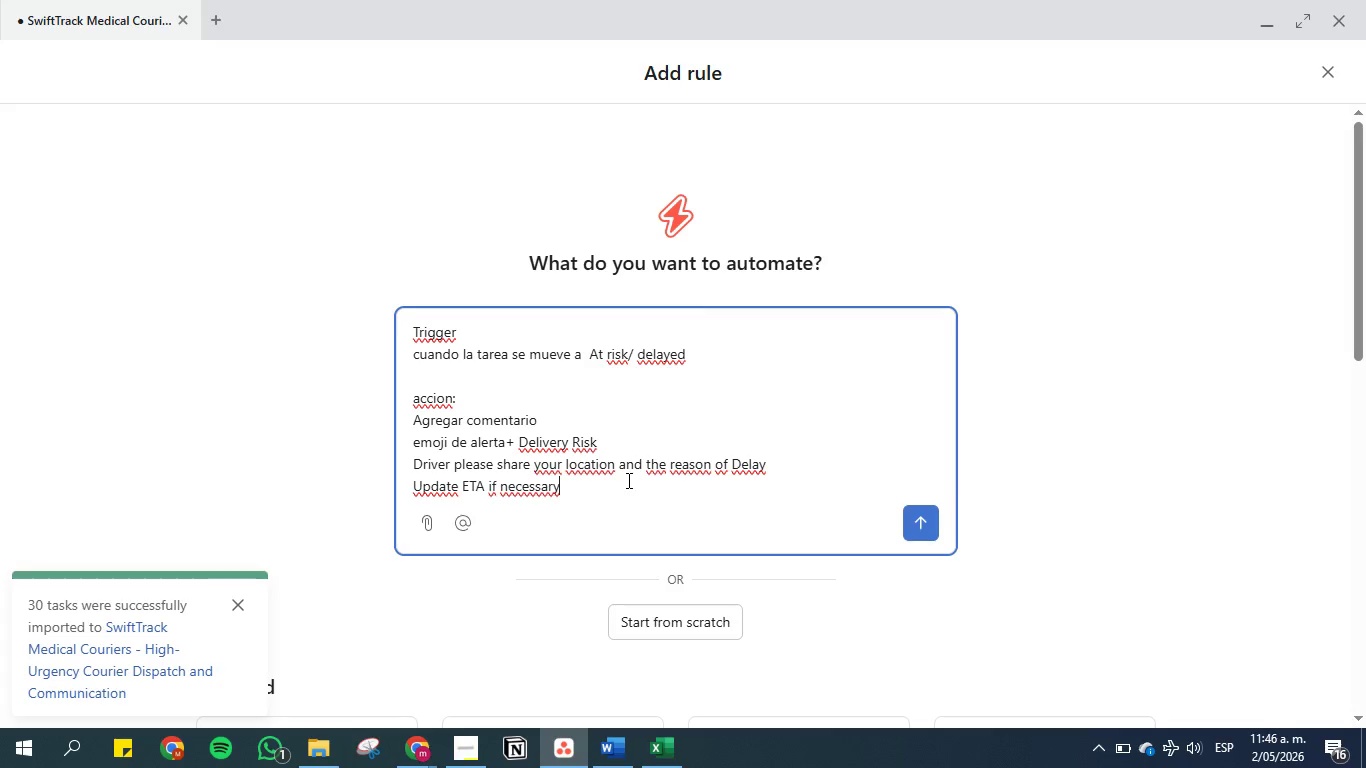 
wait(10.26)
 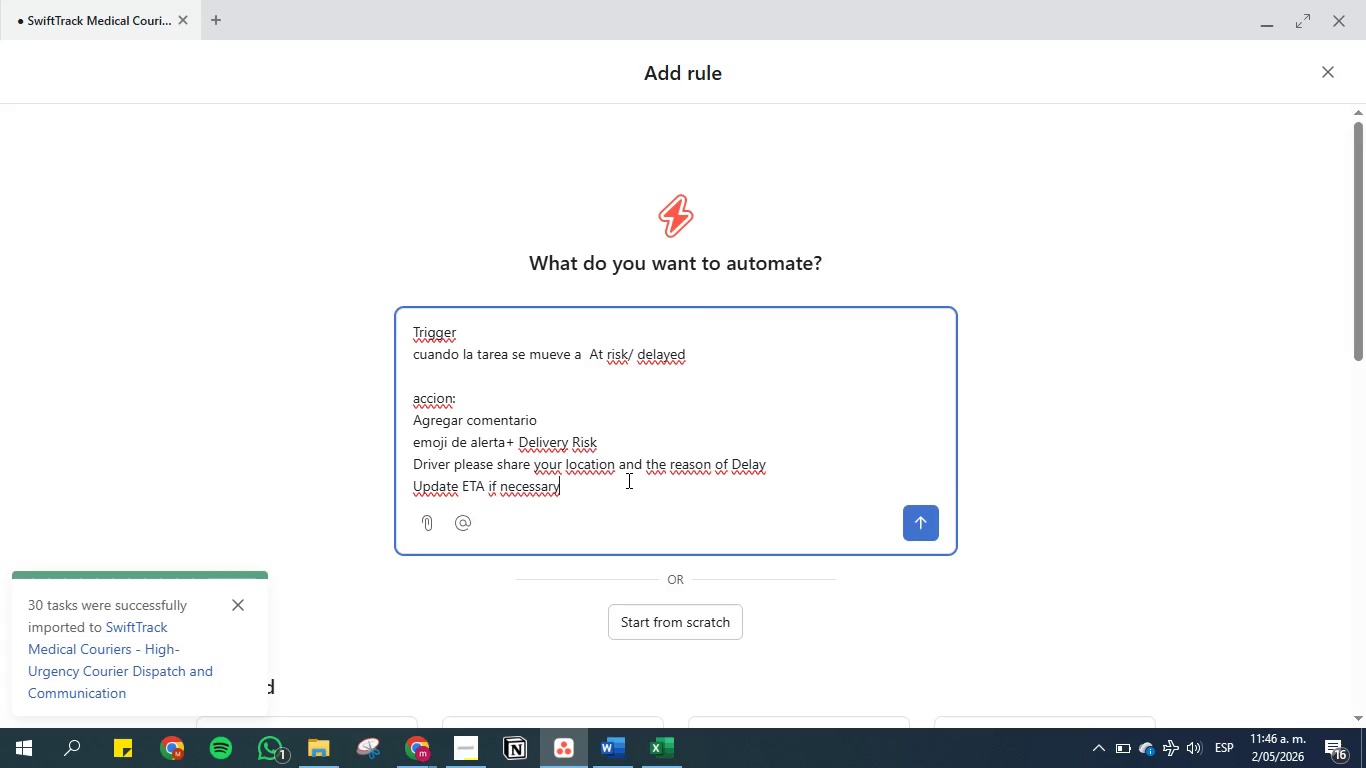 
left_click([924, 528])
 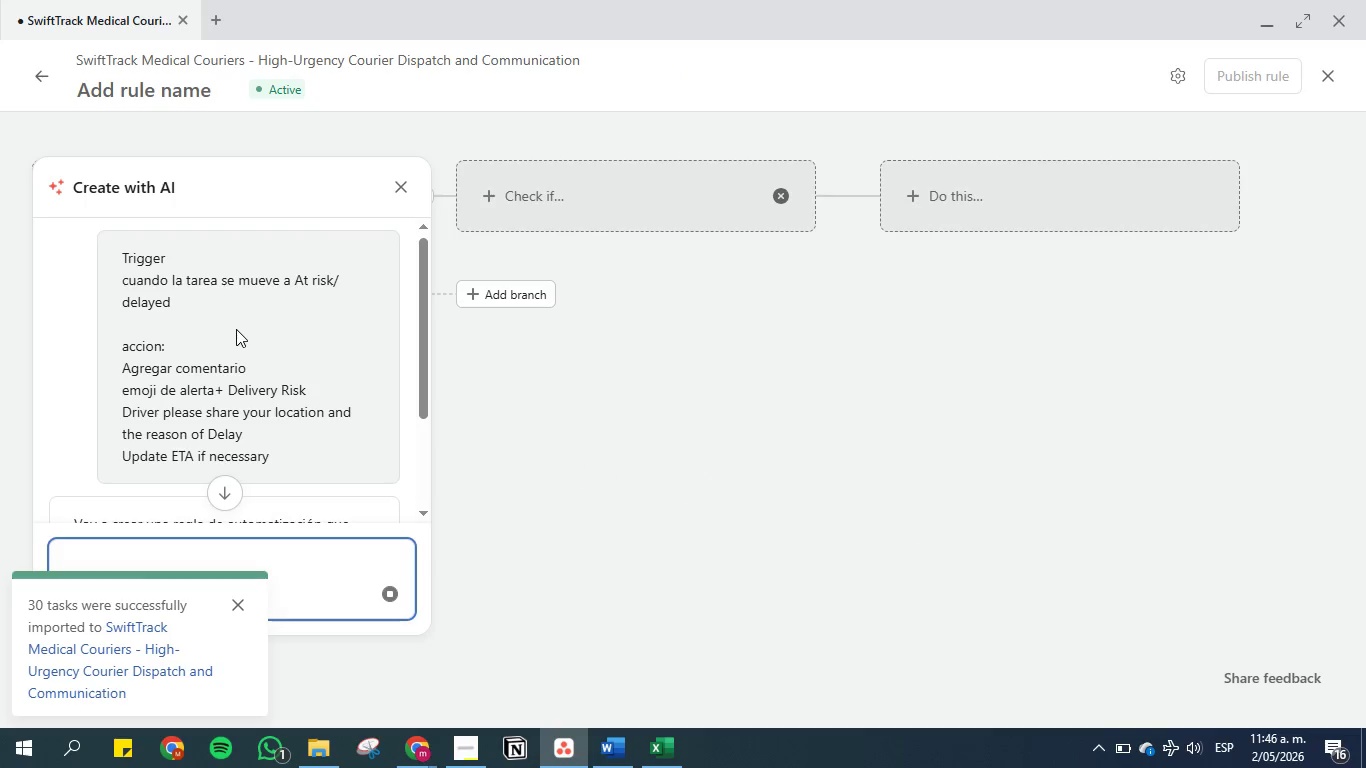 
wait(10.83)
 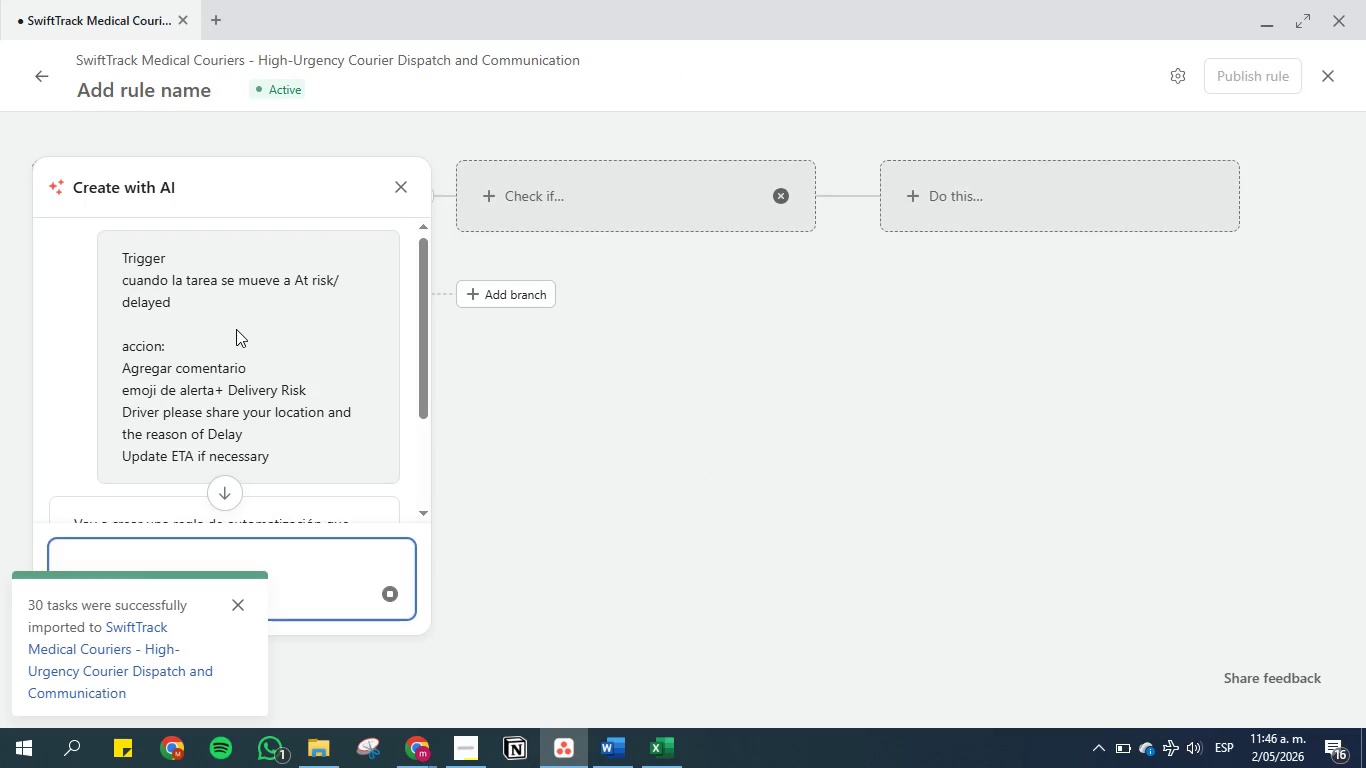 
left_click([240, 608])
 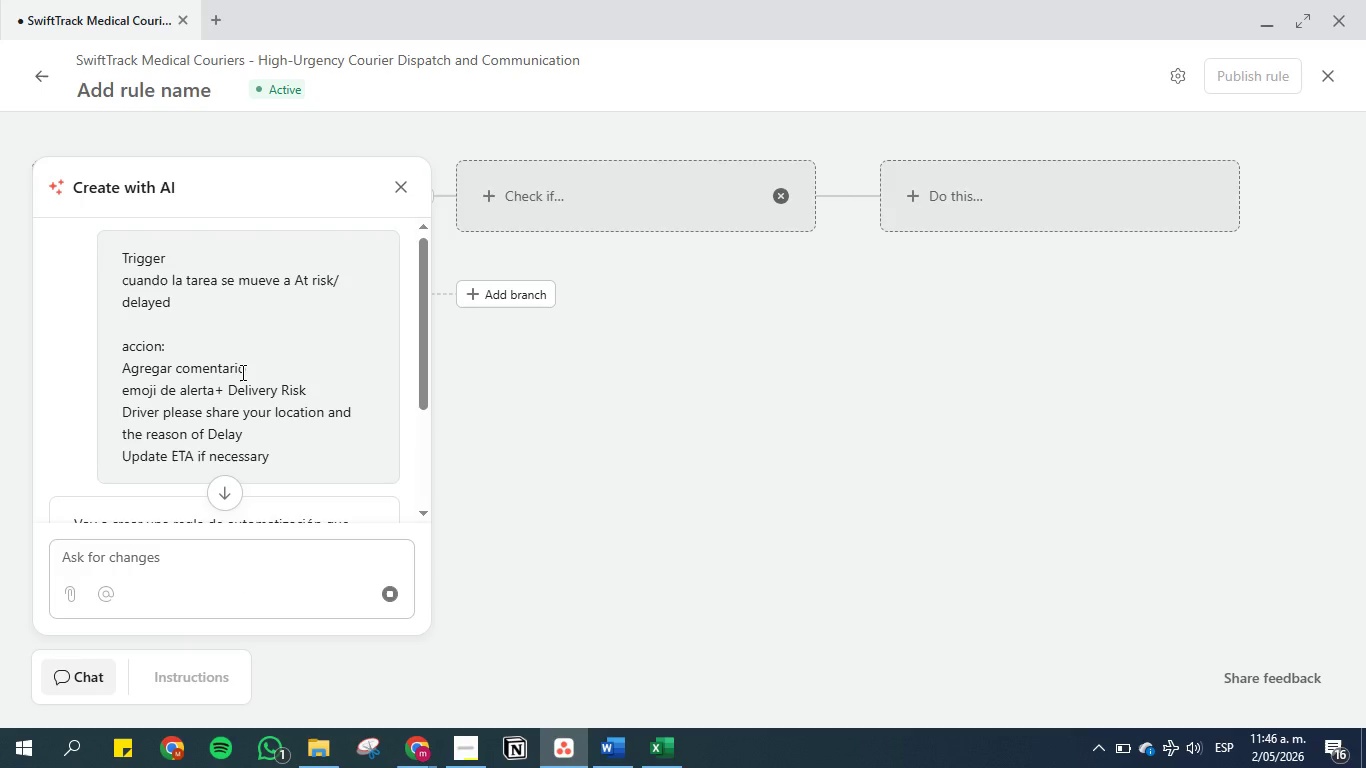 
scroll: coordinate [241, 372], scroll_direction: down, amount: 9.0
 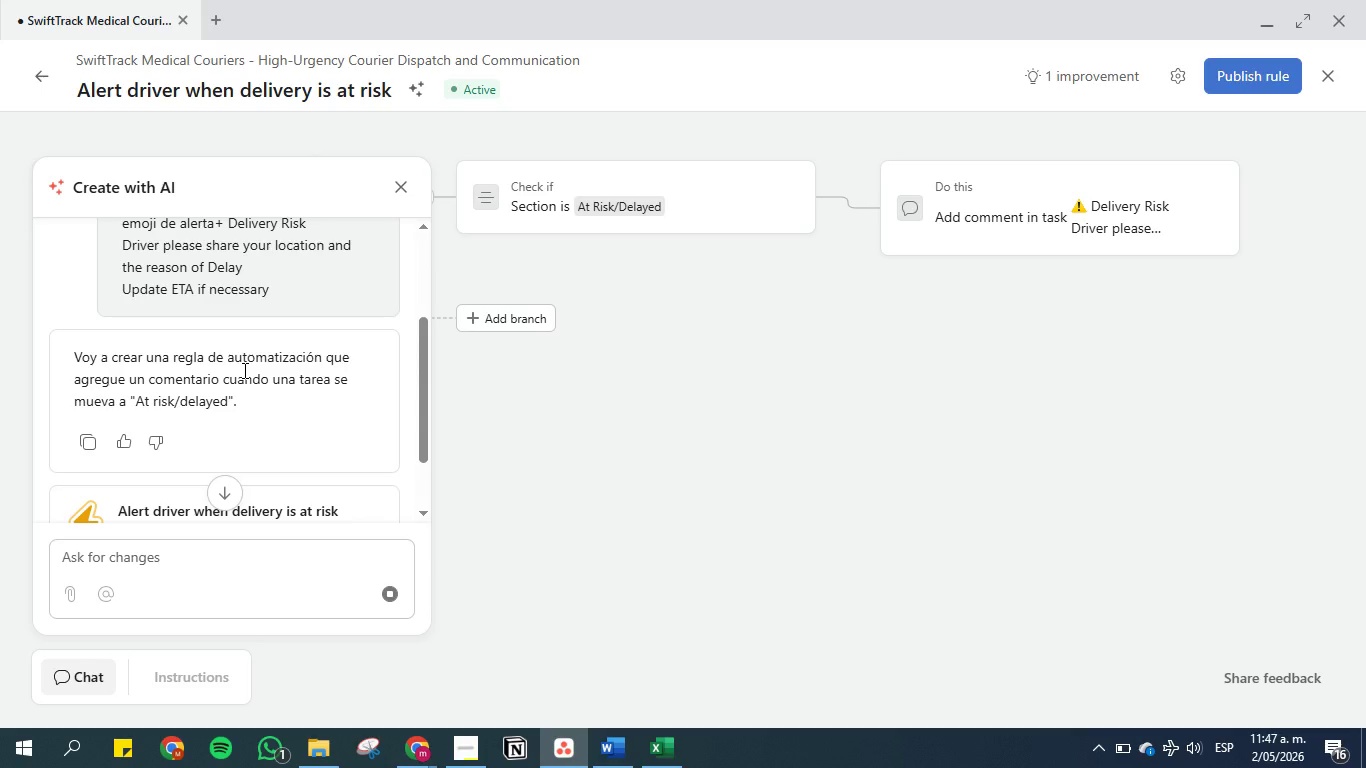 
wait(16.5)
 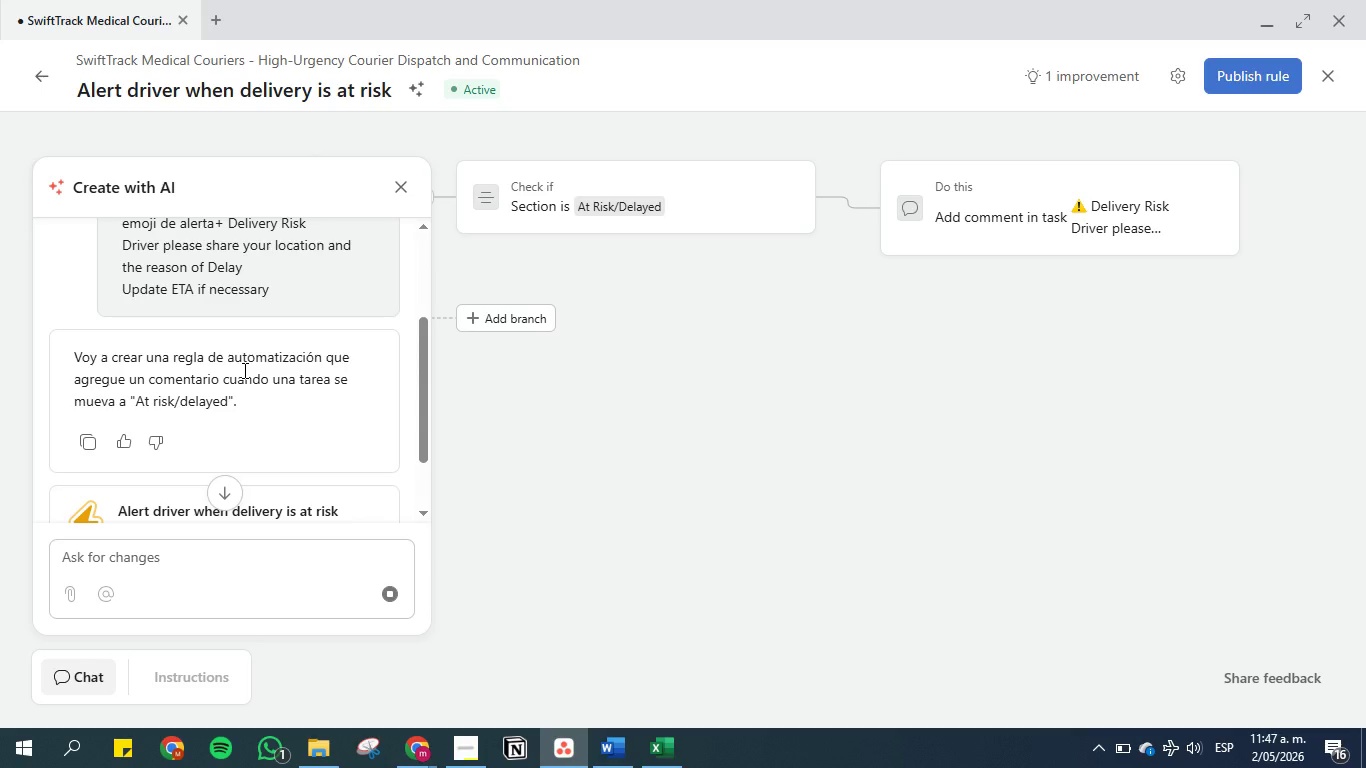 
scroll: coordinate [268, 342], scroll_direction: down, amount: 11.0
 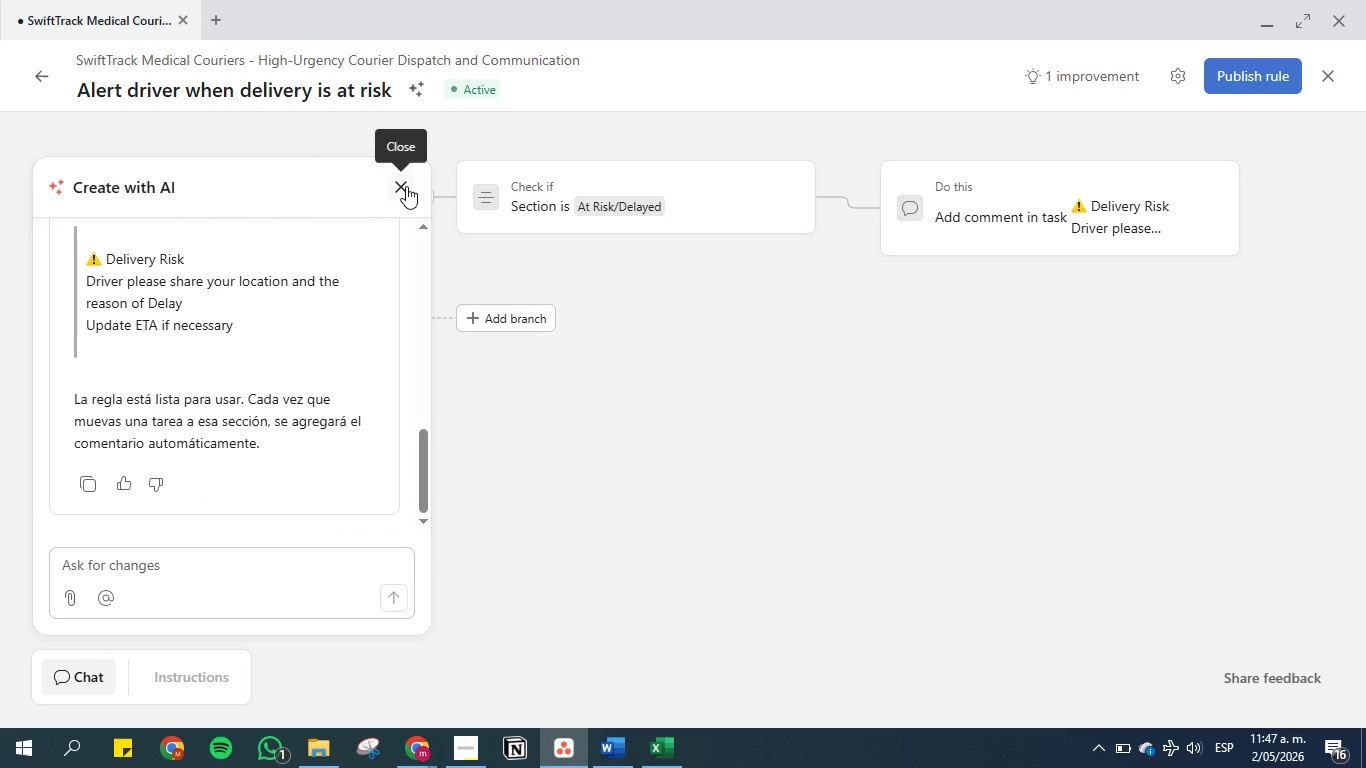 
left_click([406, 186])
 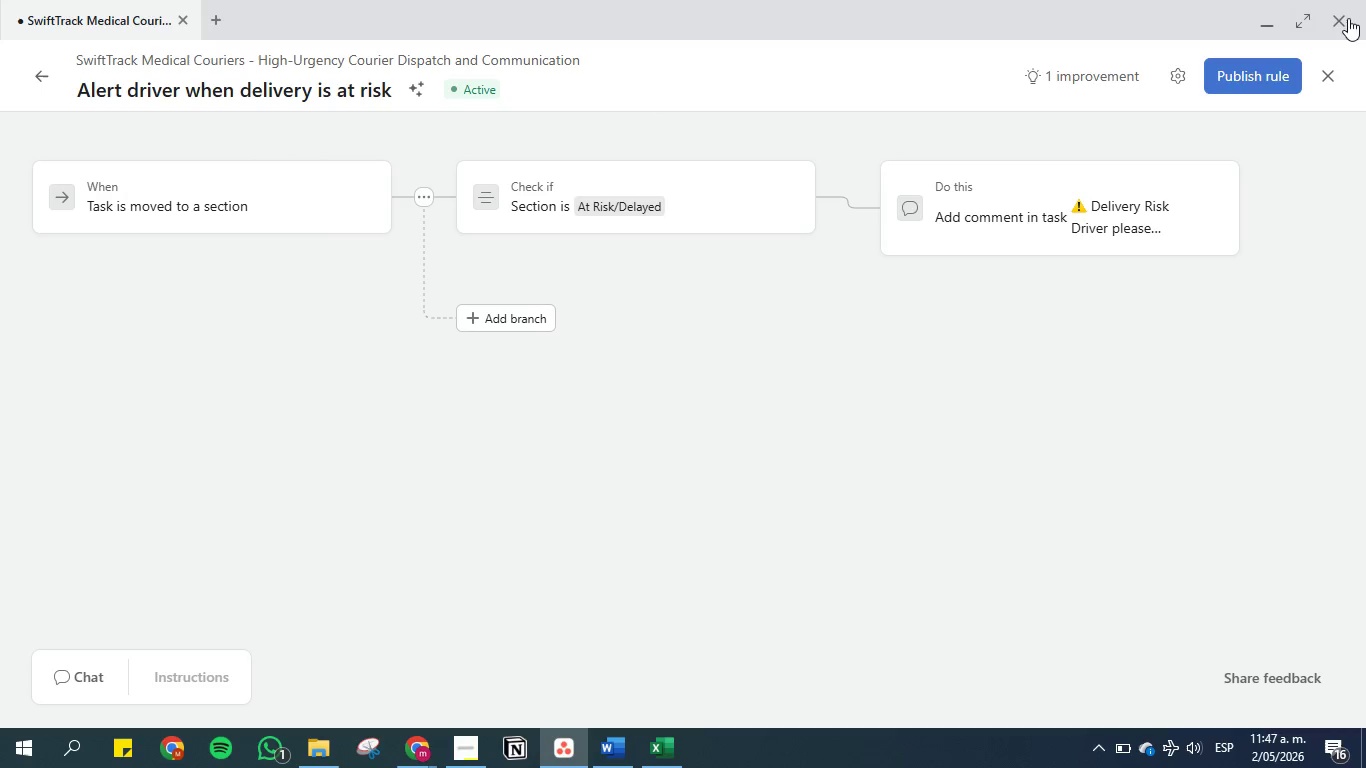 
left_click([1246, 65])
 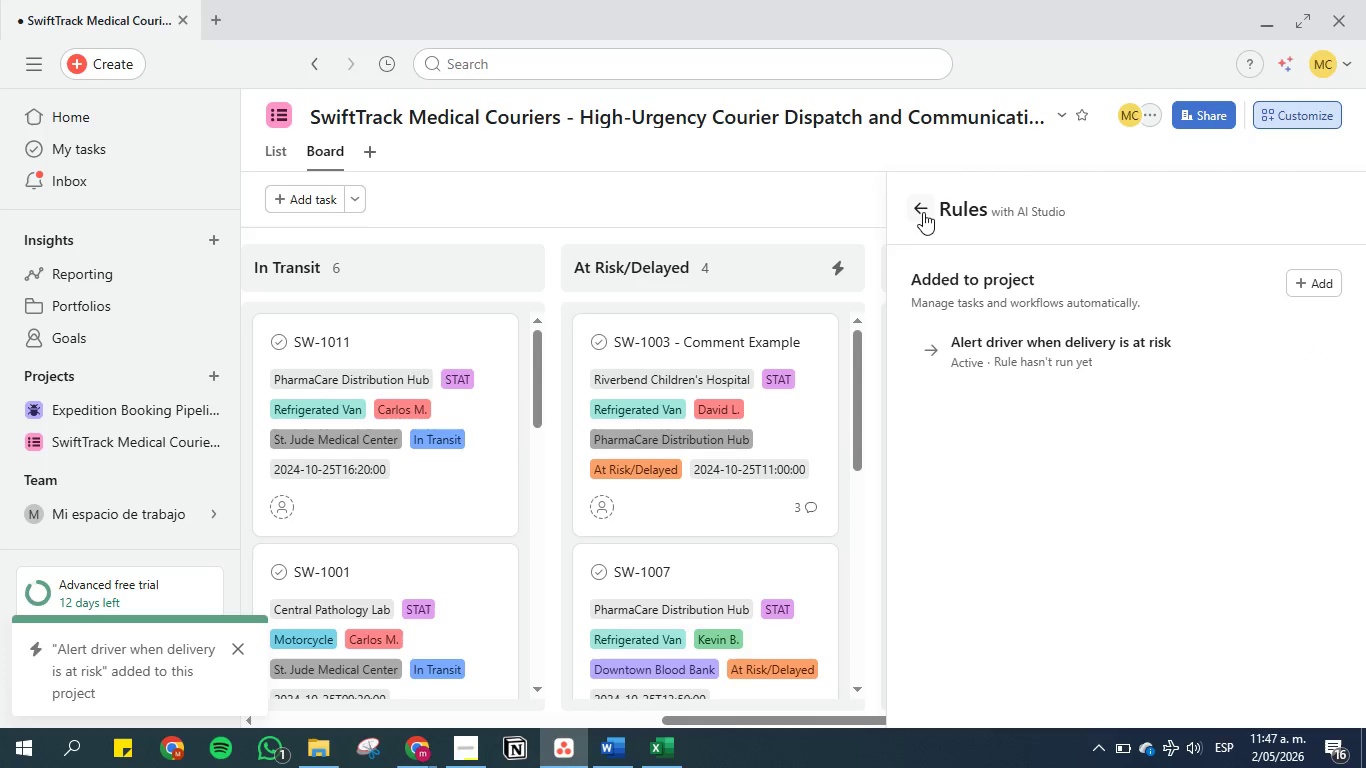 
wait(7.28)
 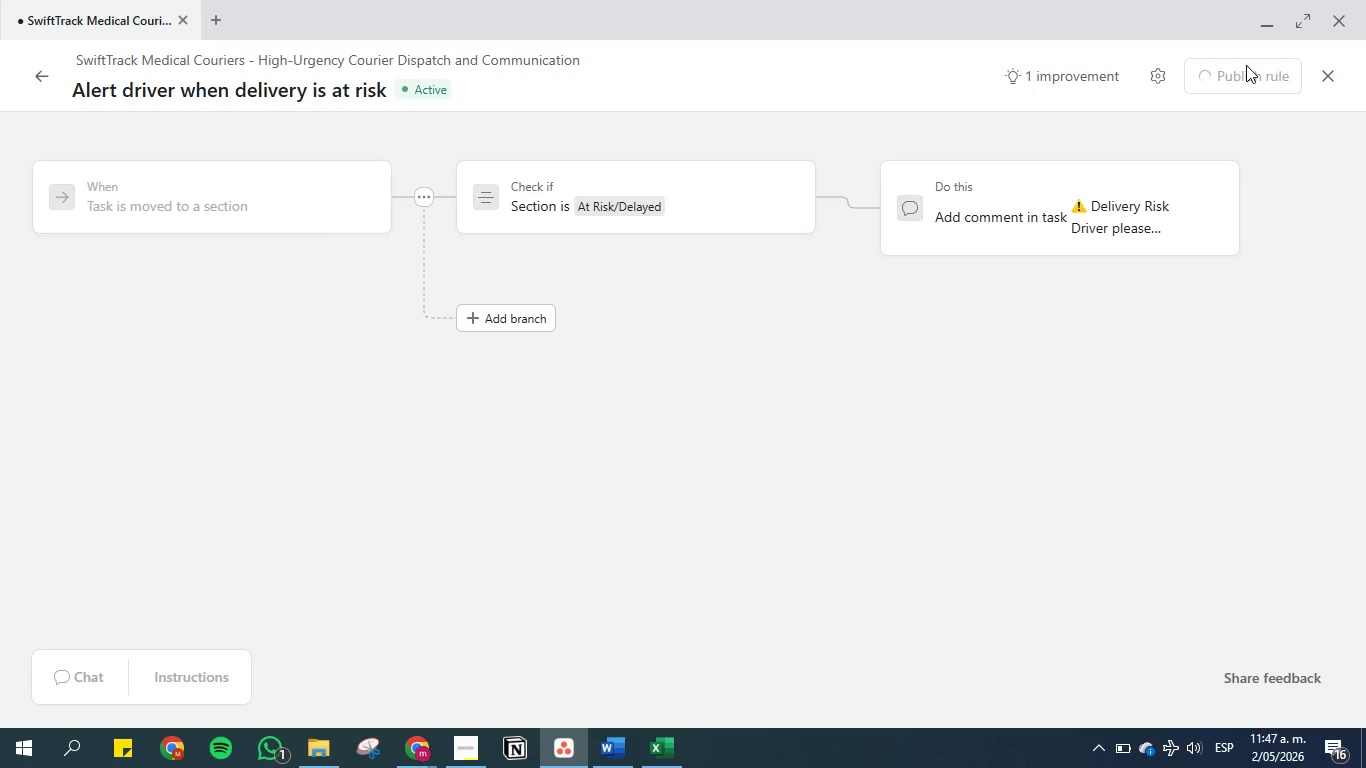 
left_click([923, 206])
 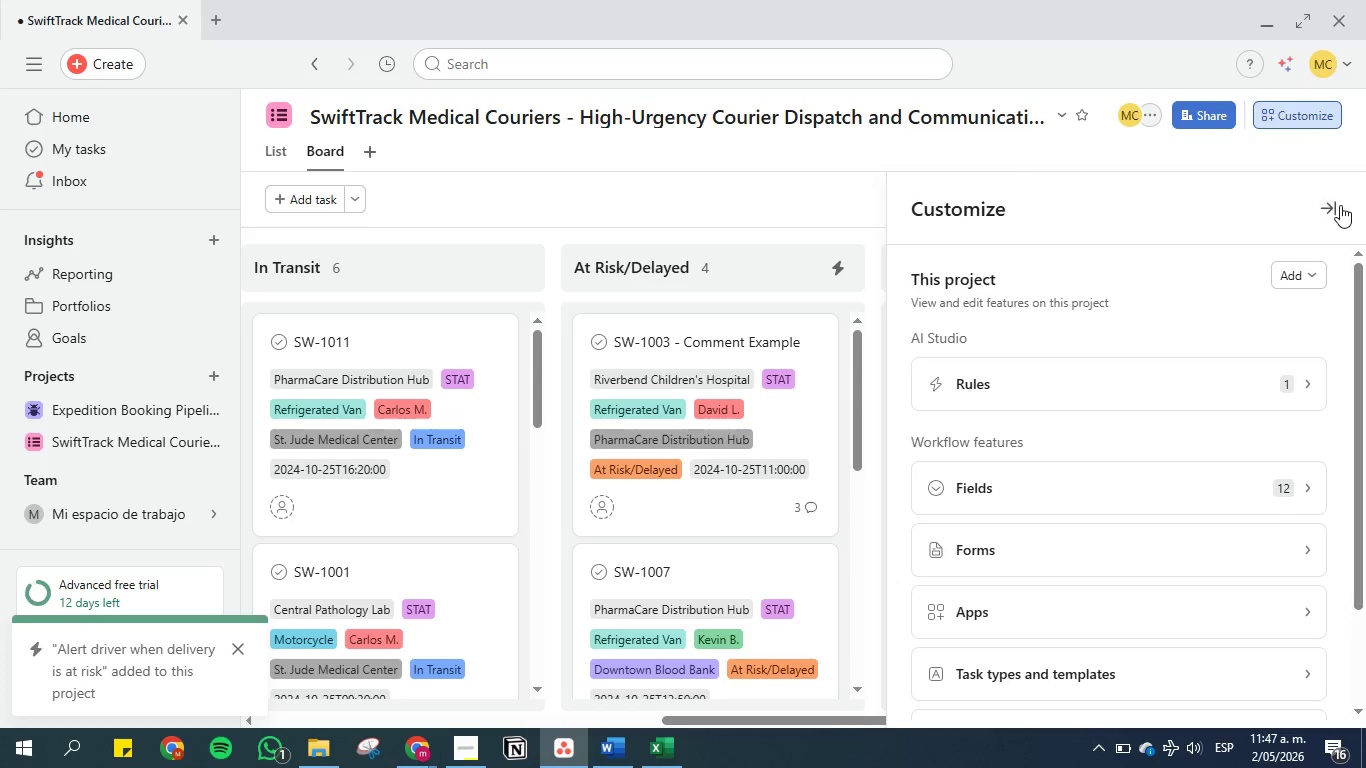 
left_click([1333, 206])
 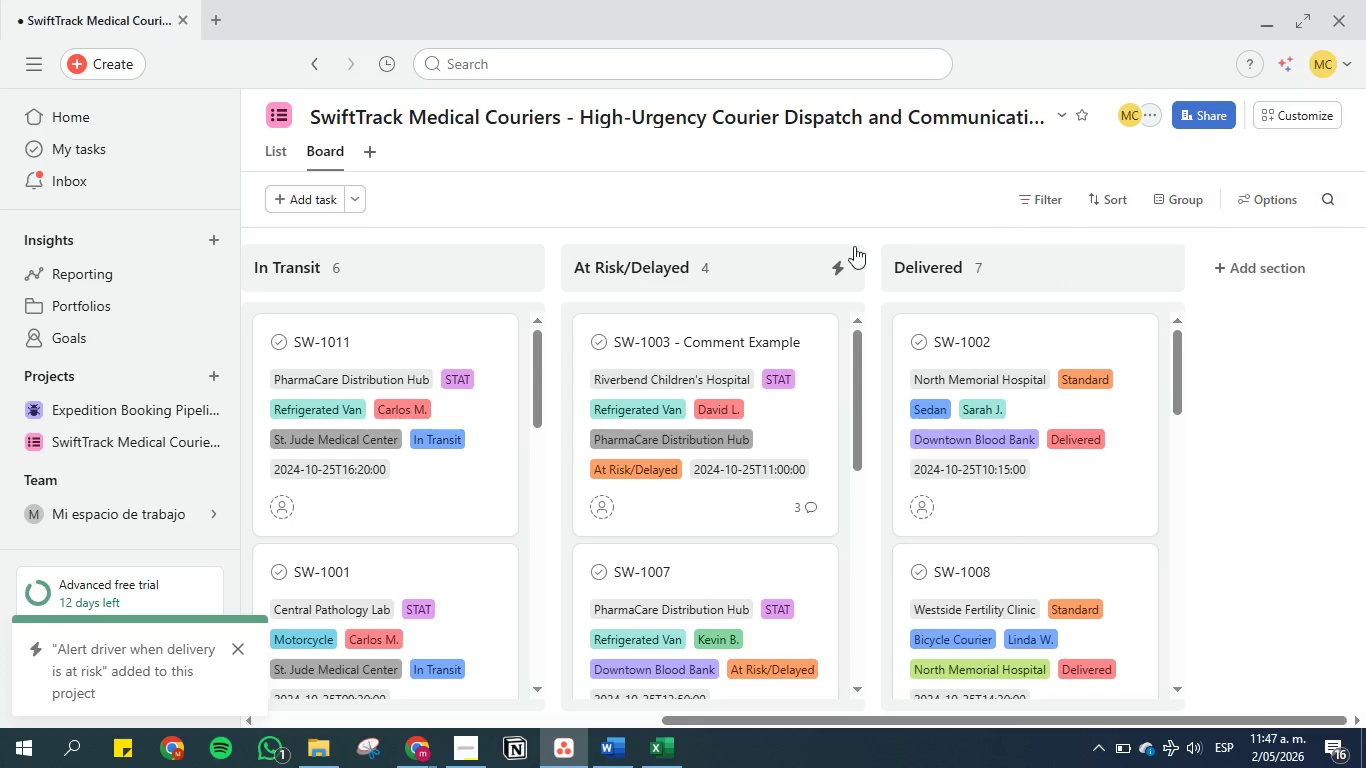 
mouse_move([657, 392])
 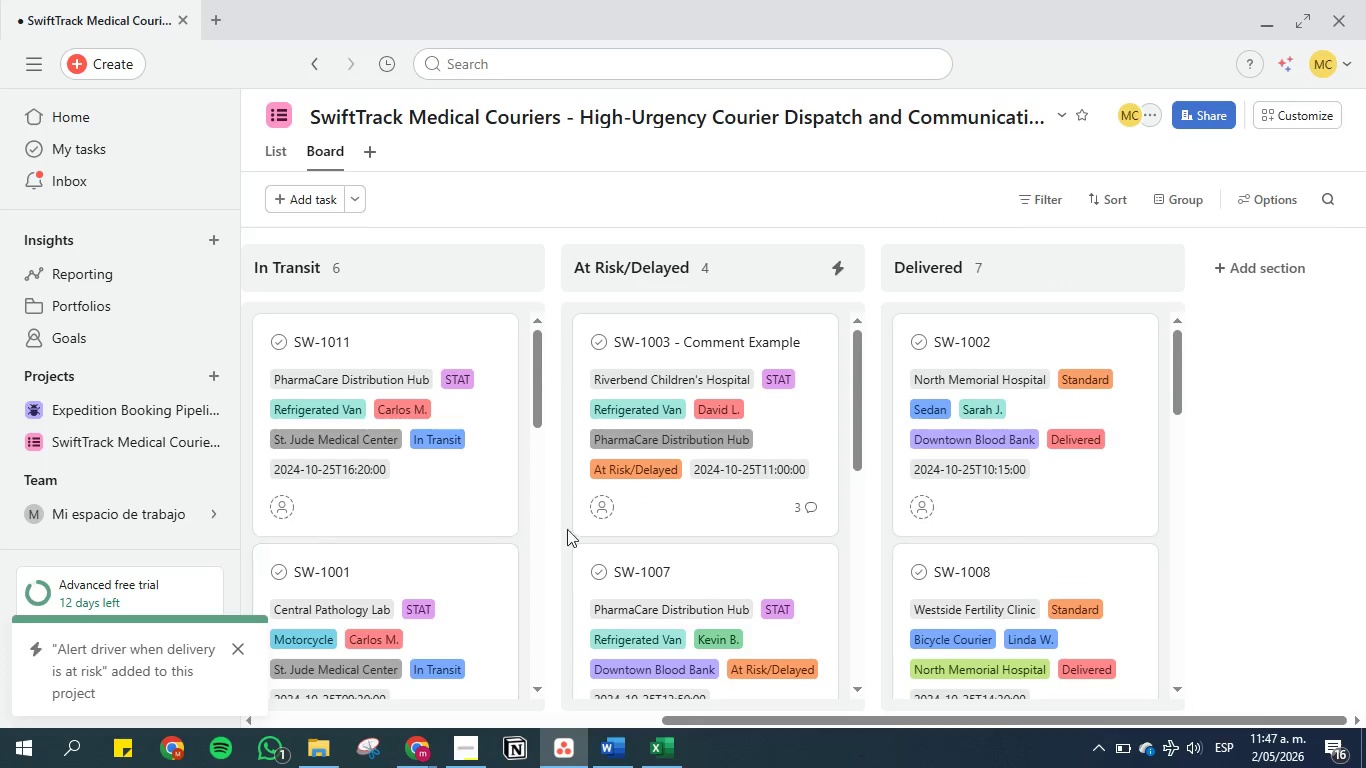 
mouse_move([599, 495])
 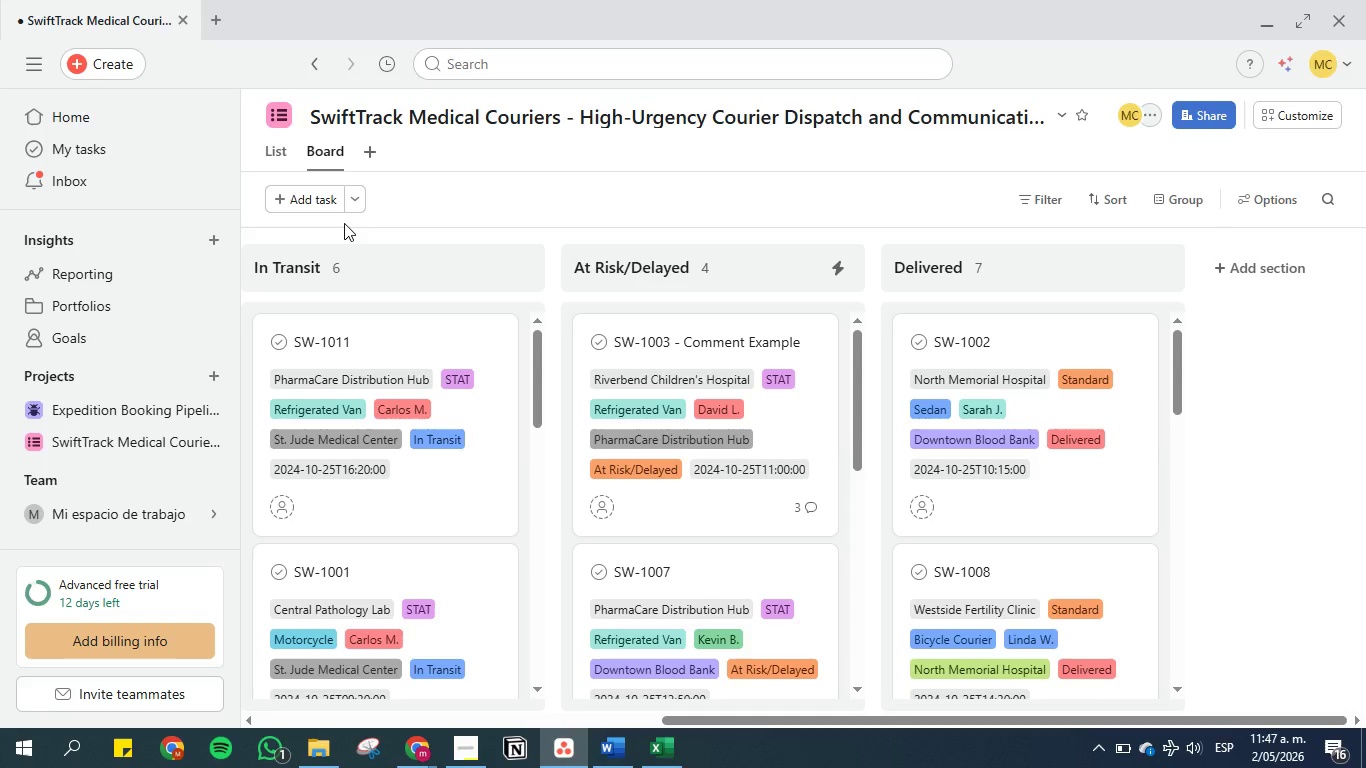 
wait(20.28)
 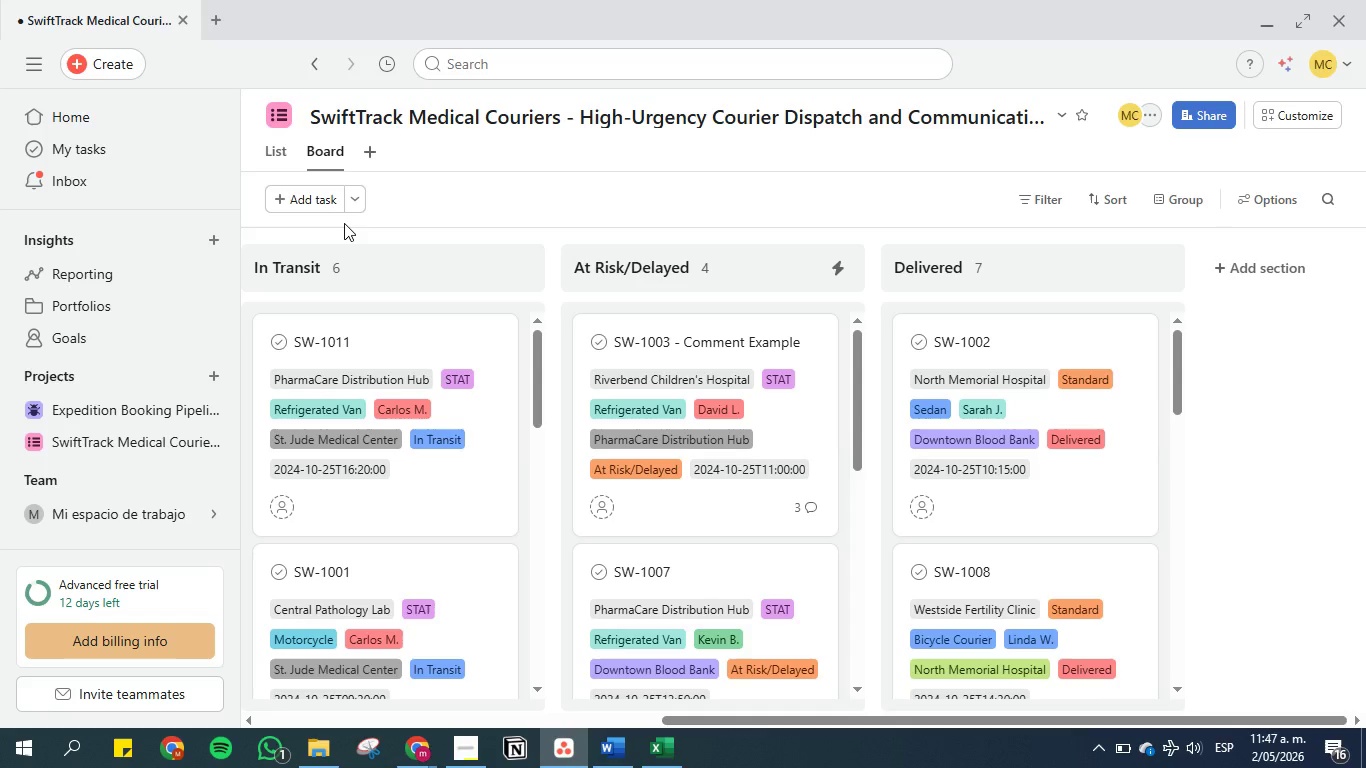 
scroll: coordinate [373, 187], scroll_direction: up, amount: 6.0
 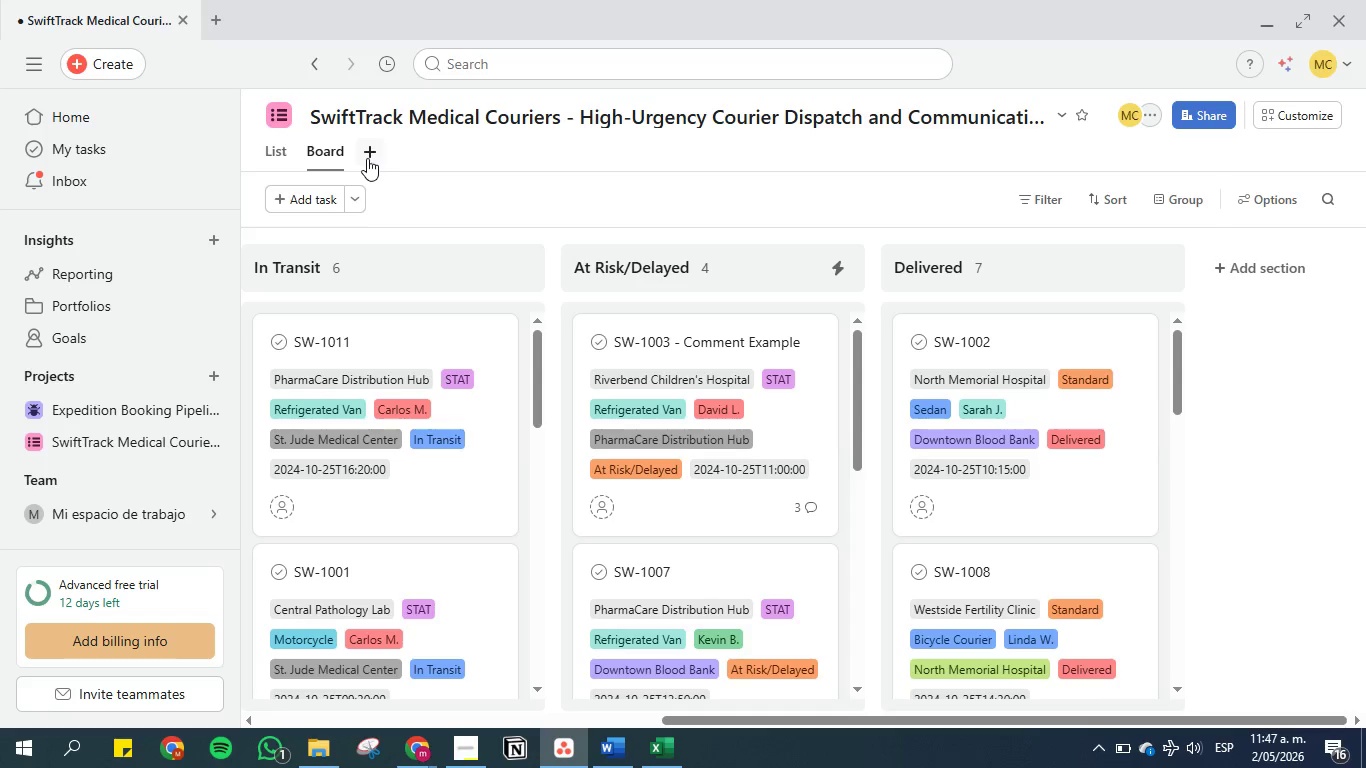 
left_click([367, 158])
 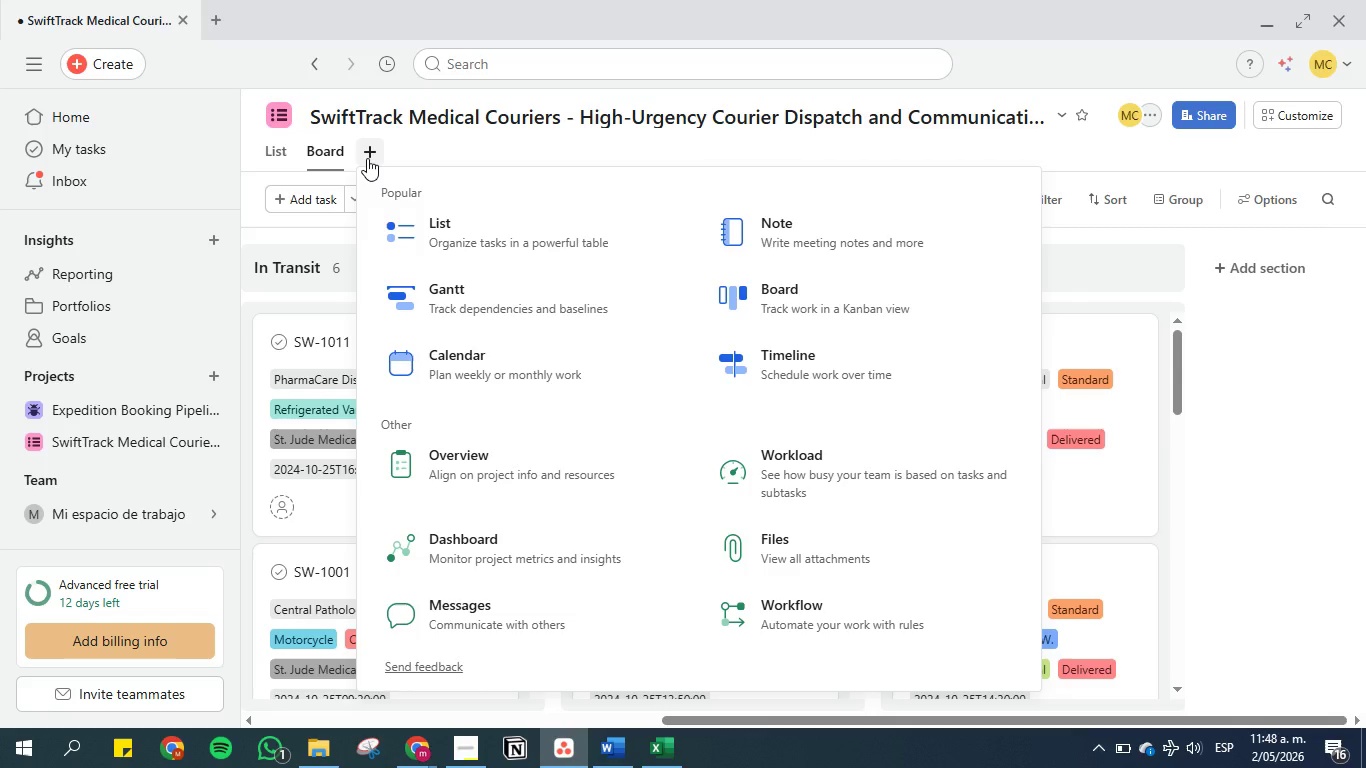 
wait(7.2)
 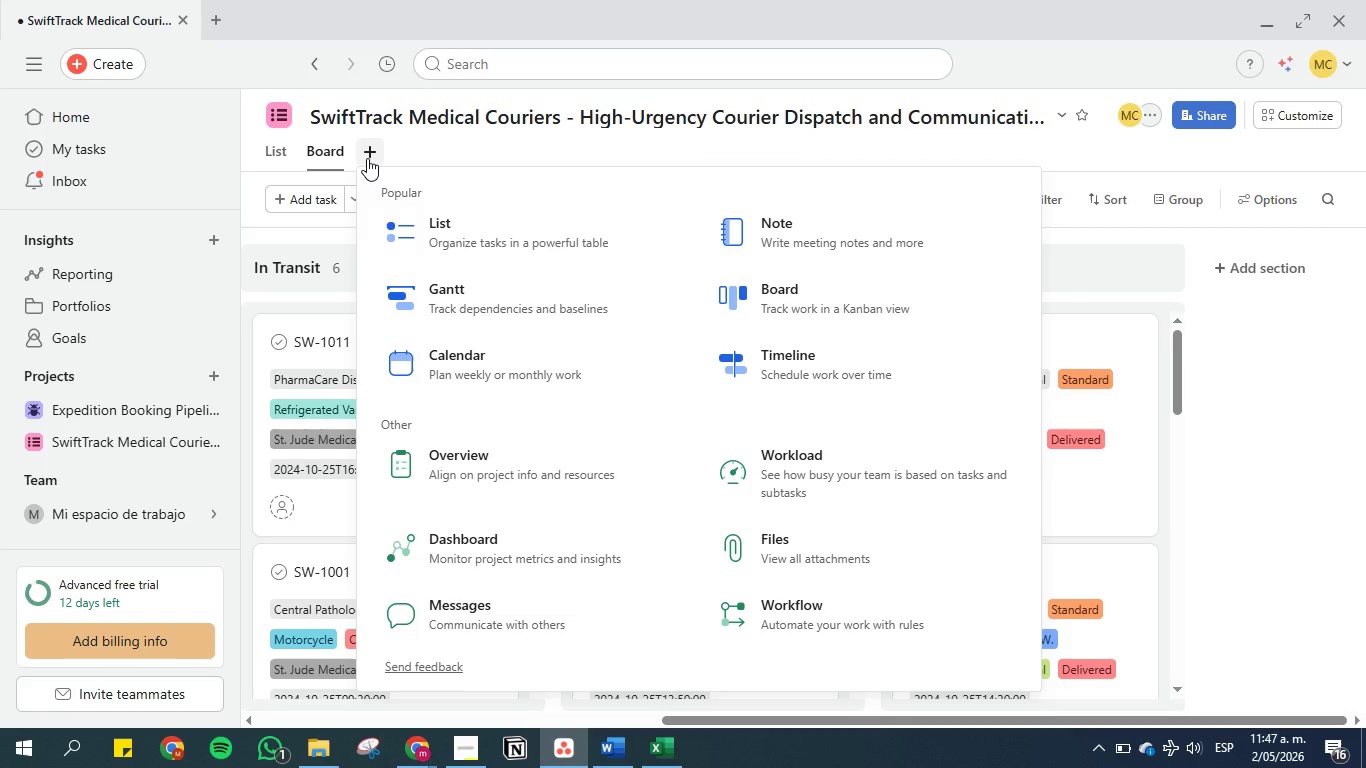 
scroll: coordinate [468, 512], scroll_direction: down, amount: 6.0
 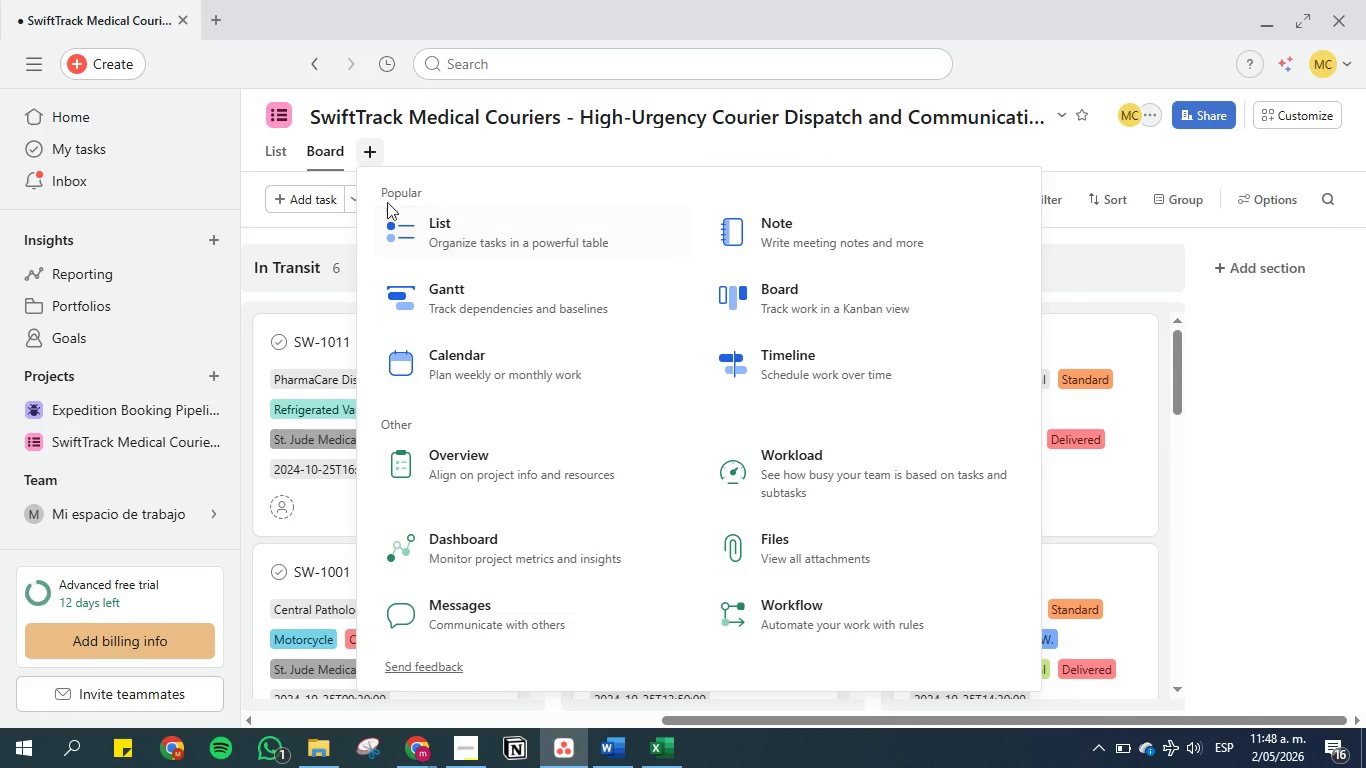 
left_click([426, 154])
 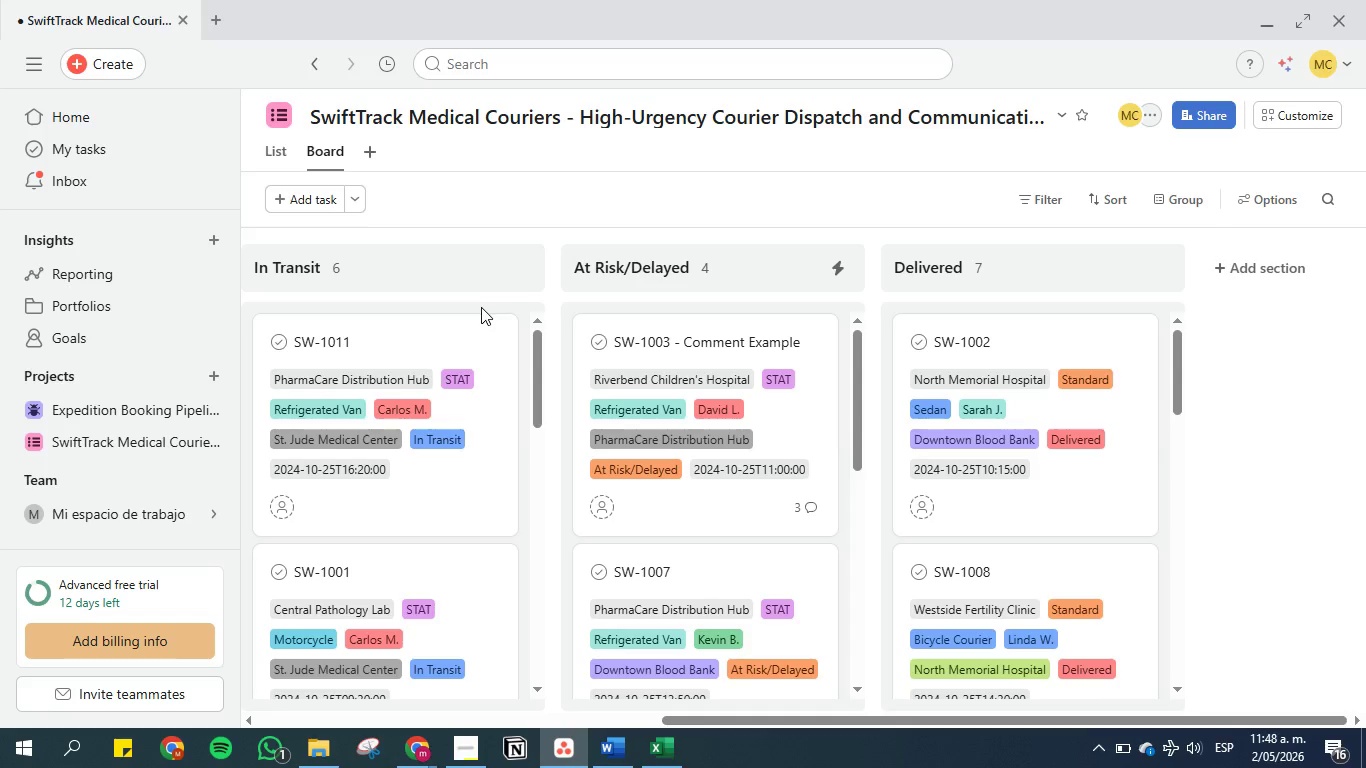 
scroll: coordinate [493, 307], scroll_direction: up, amount: 4.0
 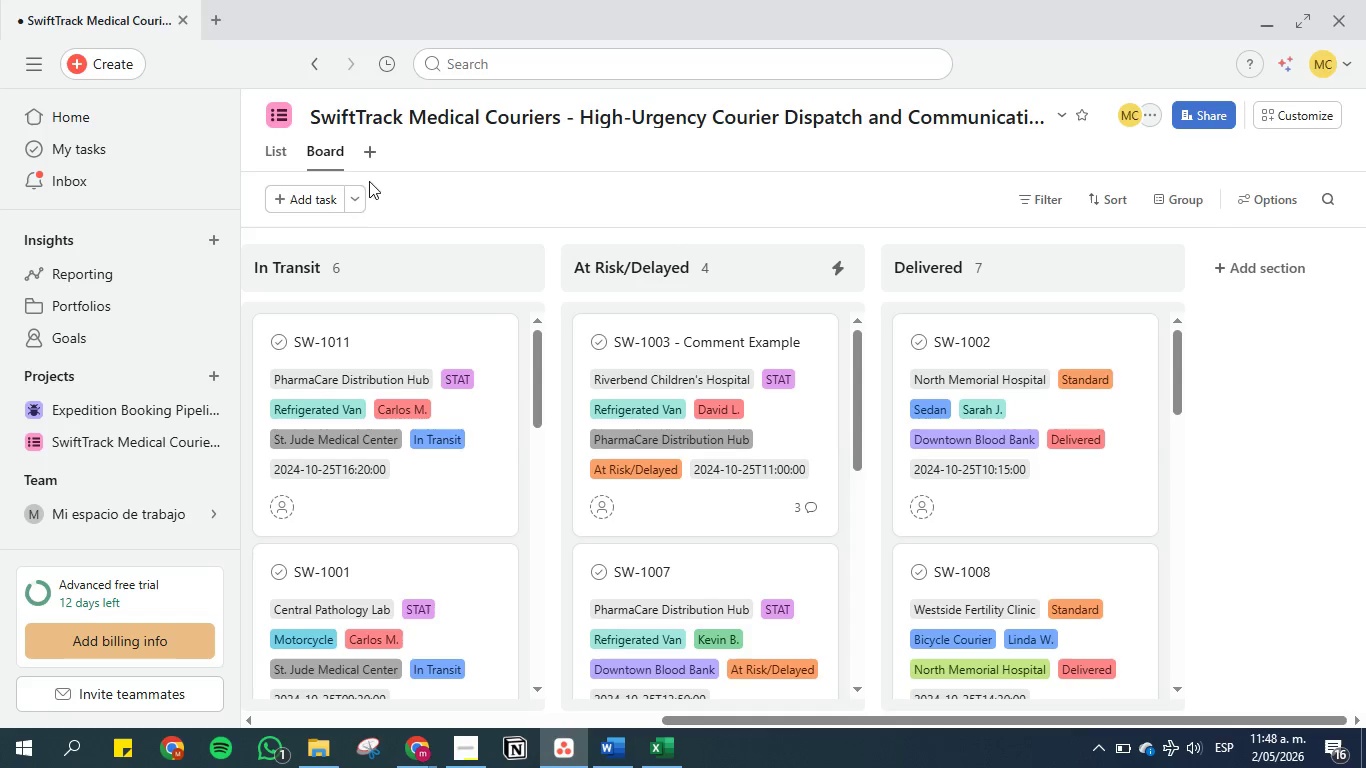 
left_click([357, 195])
 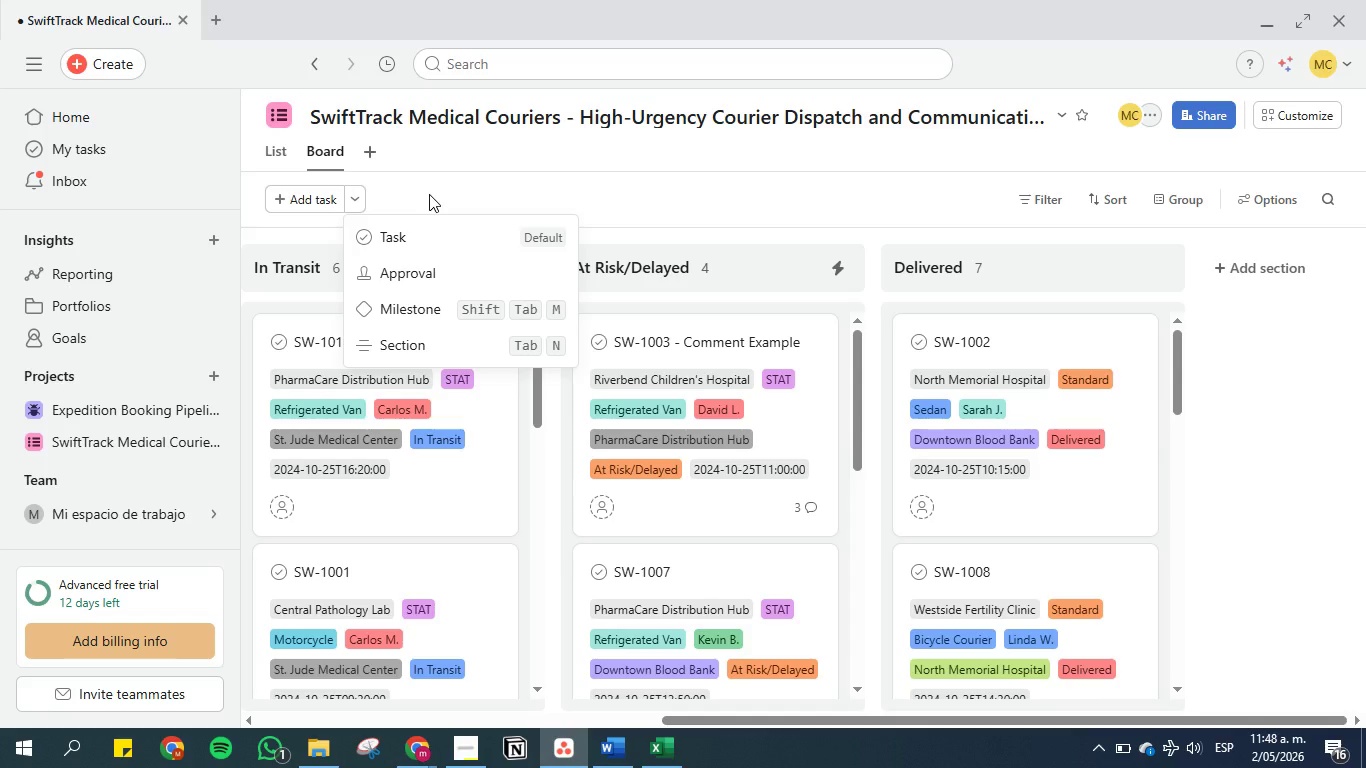 
left_click([429, 194])
 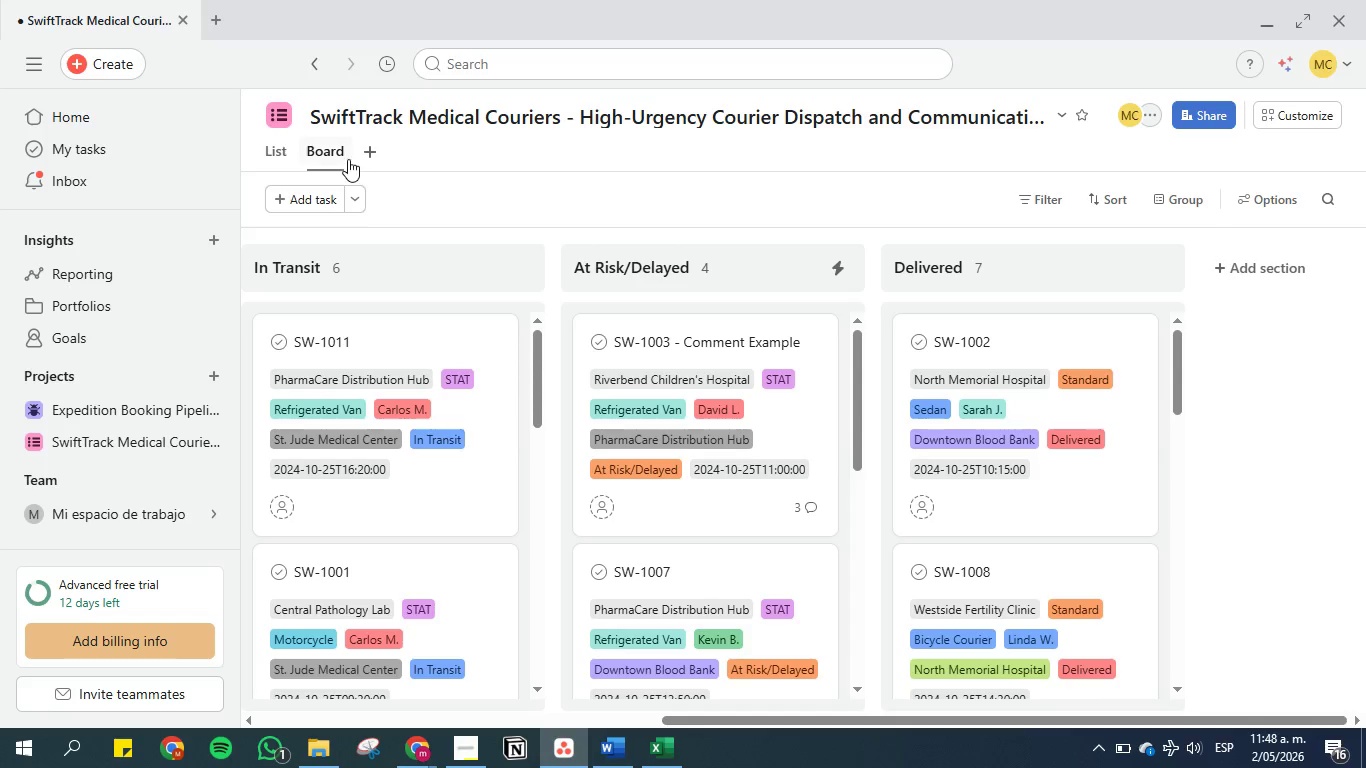 
double_click([272, 152])
 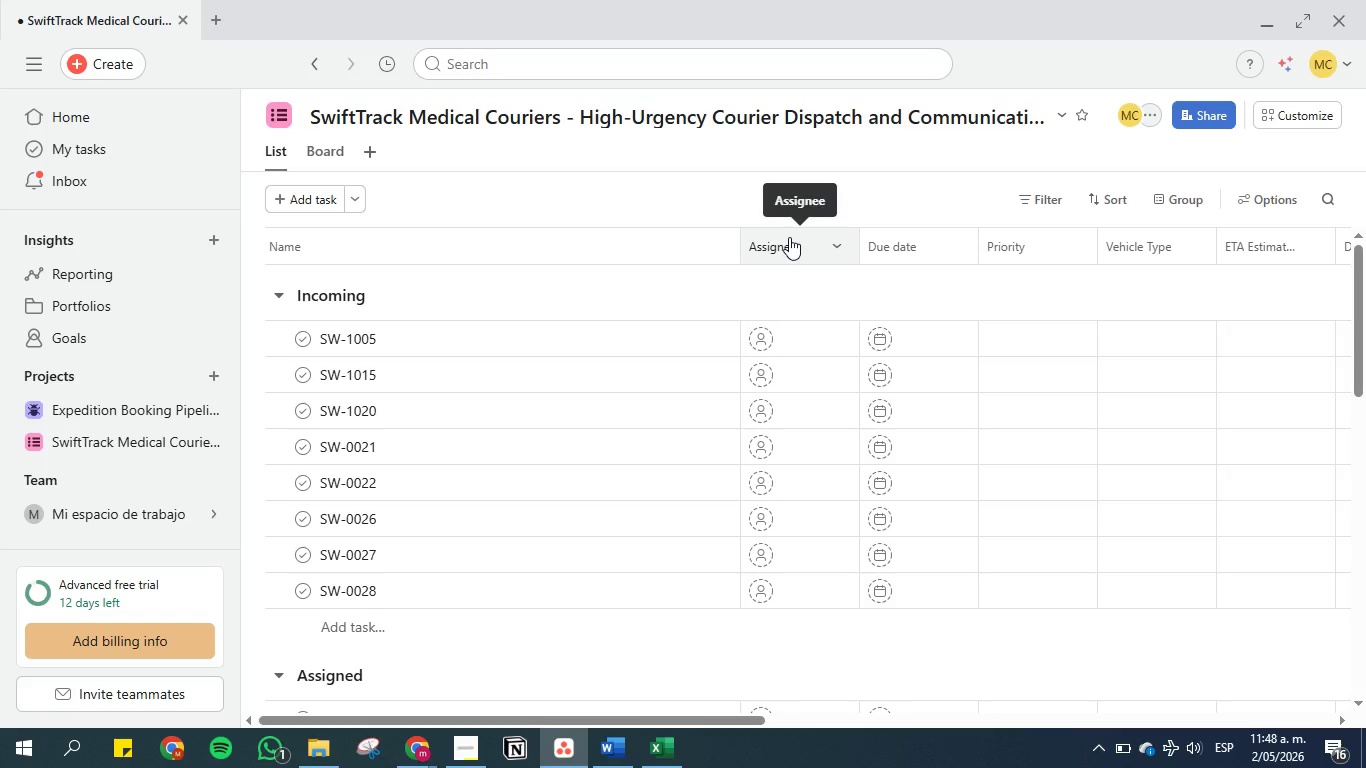 
wait(6.61)
 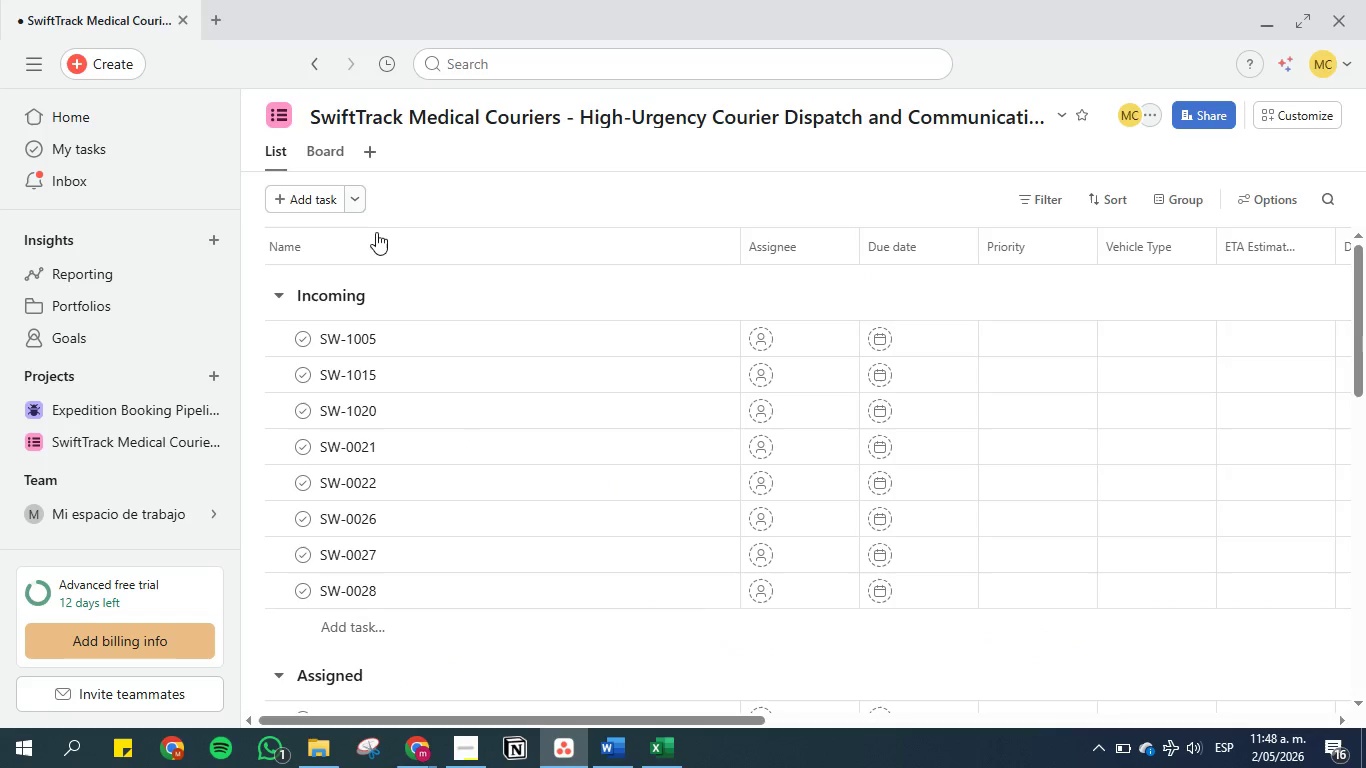 
right_click([789, 237])
 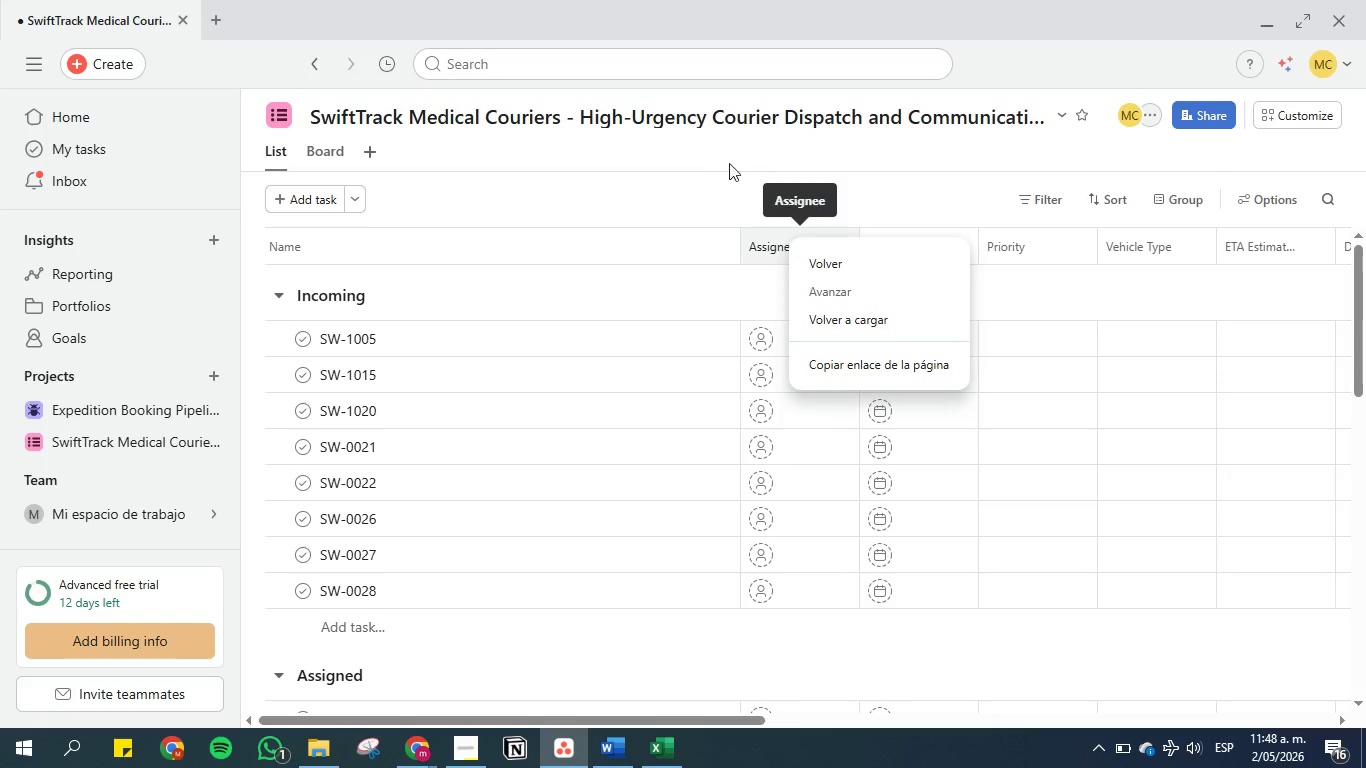 
left_click([690, 160])
 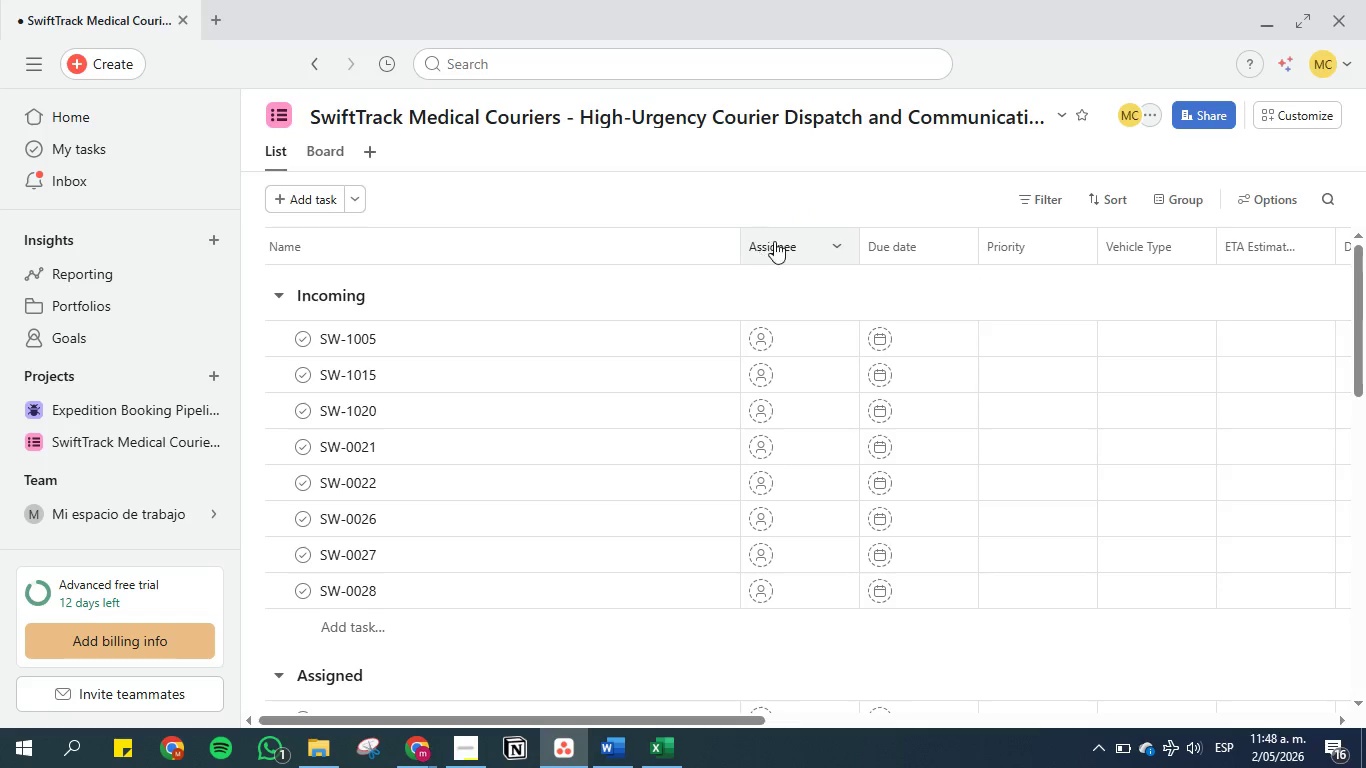 
left_click([775, 242])
 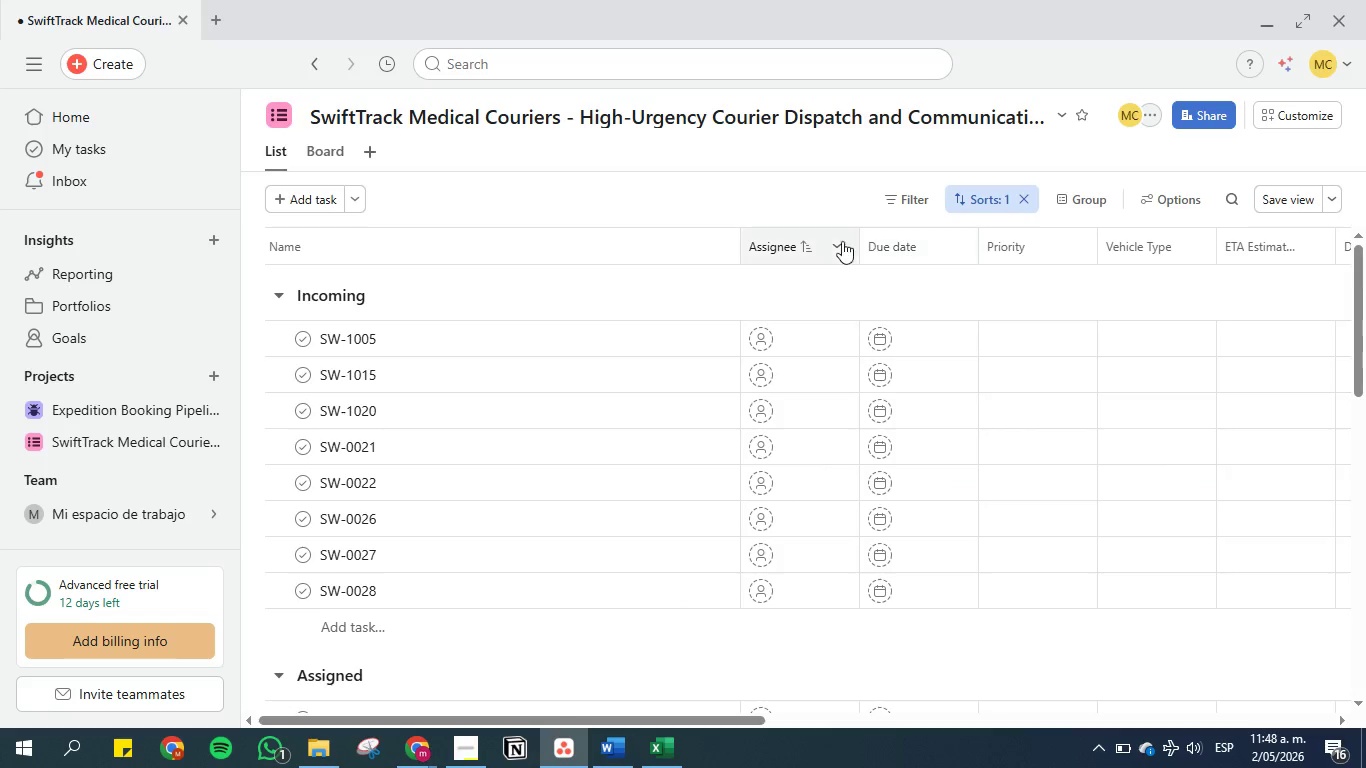 
left_click([812, 245])
 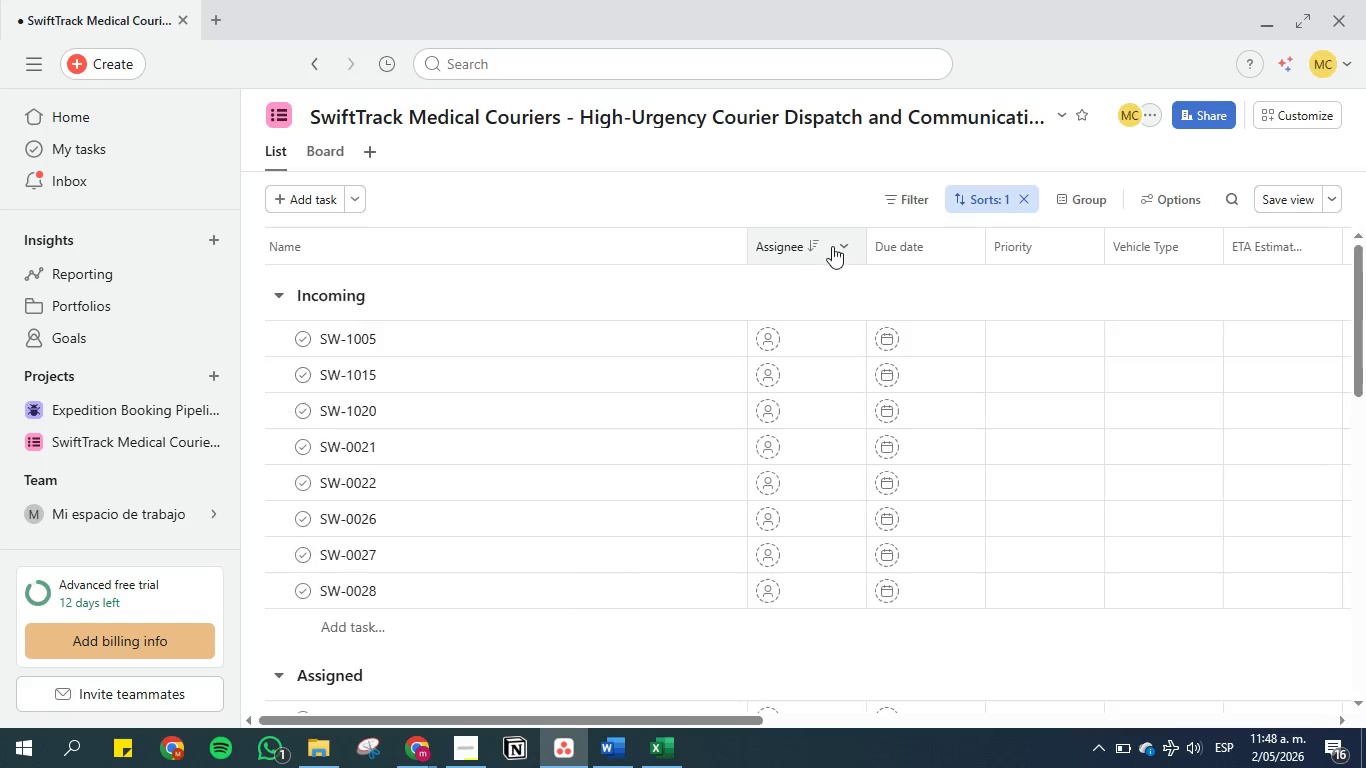 
left_click([839, 246])
 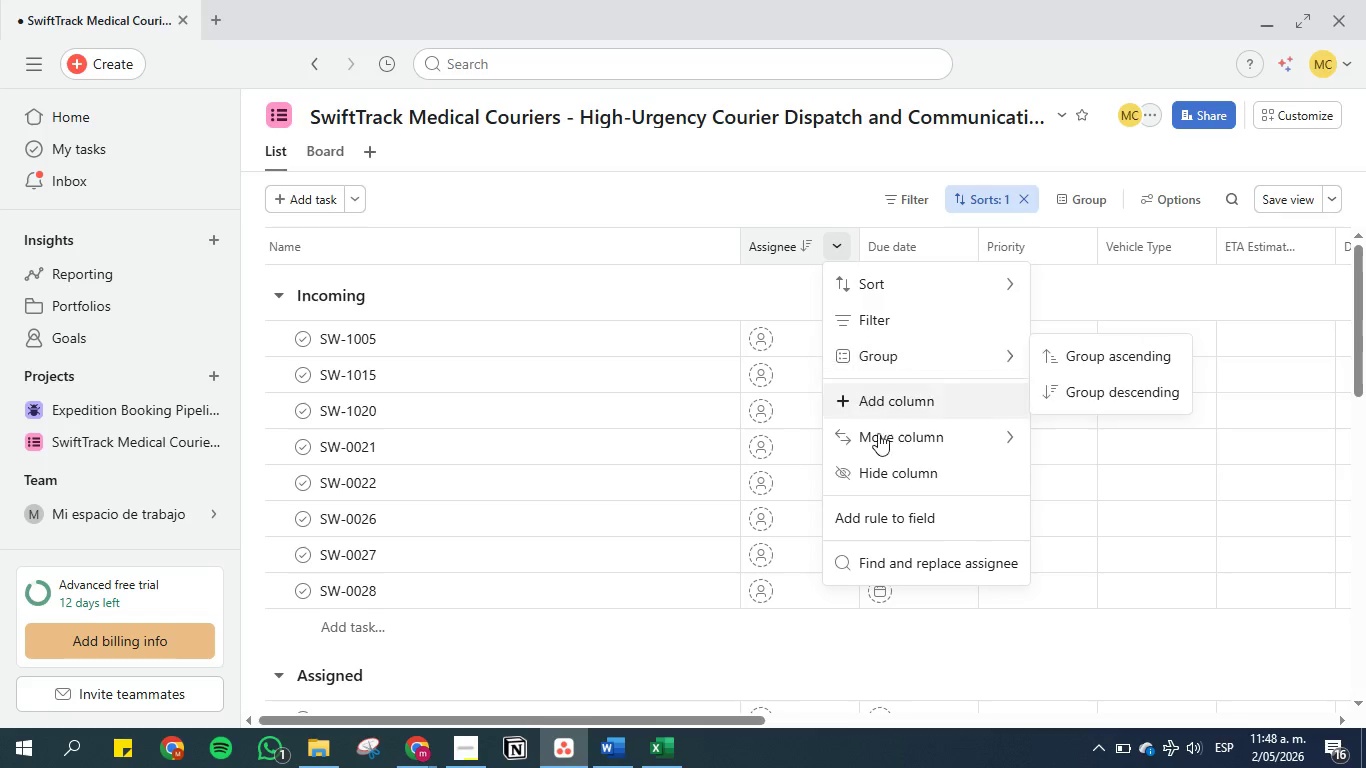 
left_click([889, 470])
 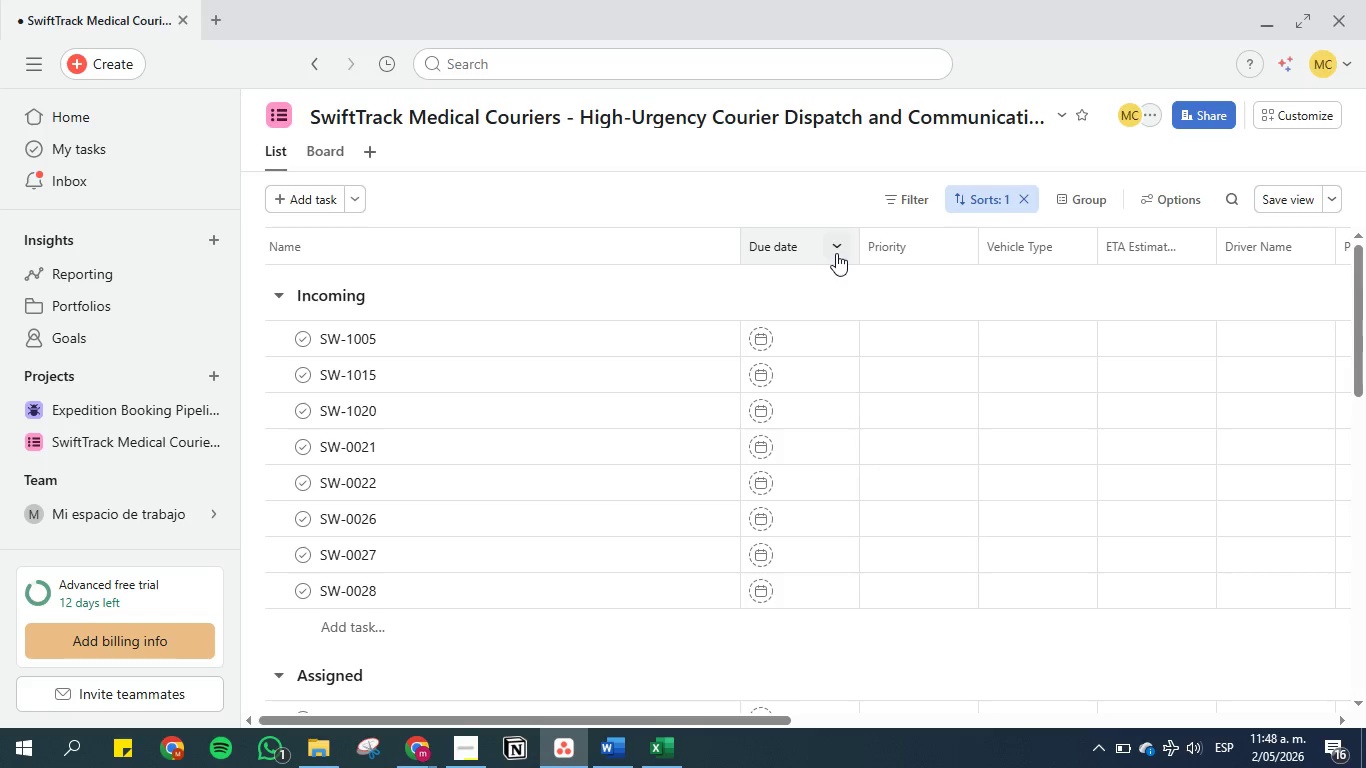 
left_click([841, 251])
 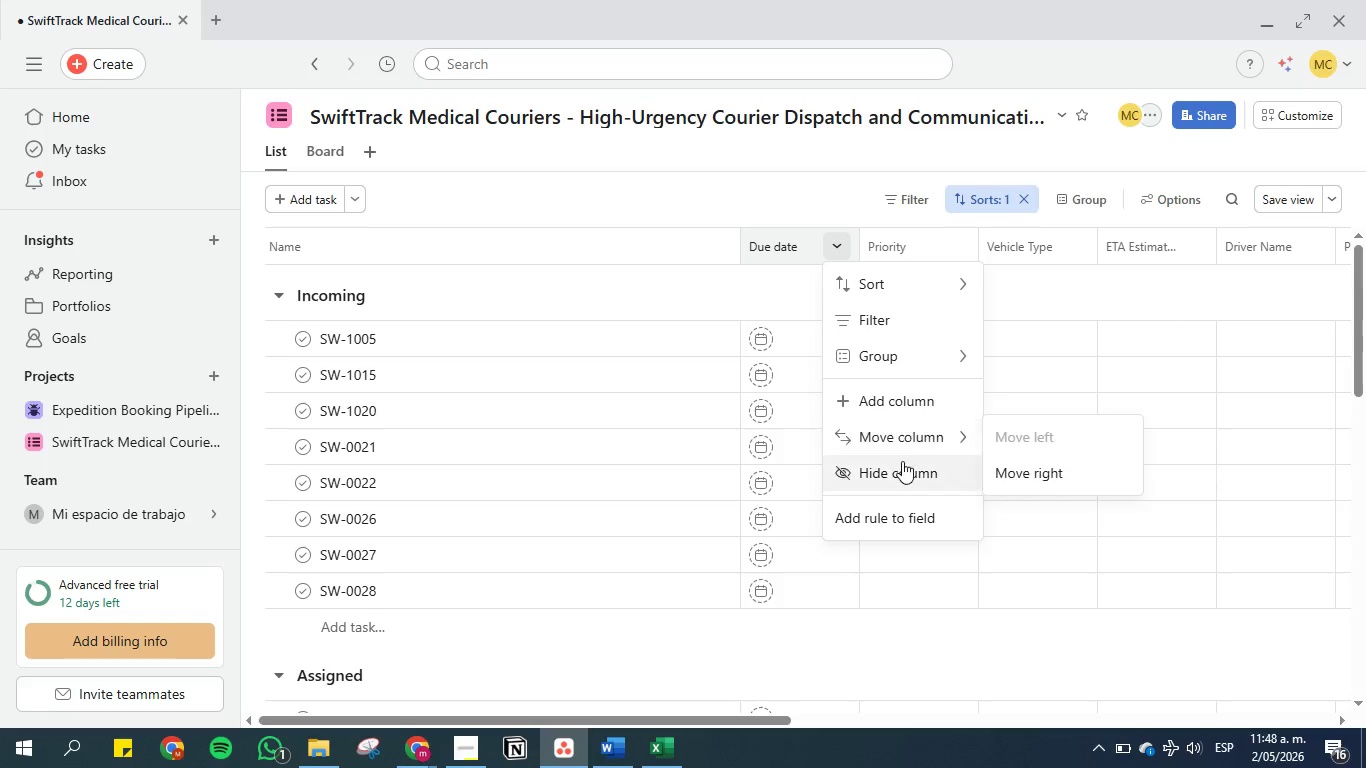 
left_click([902, 461])
 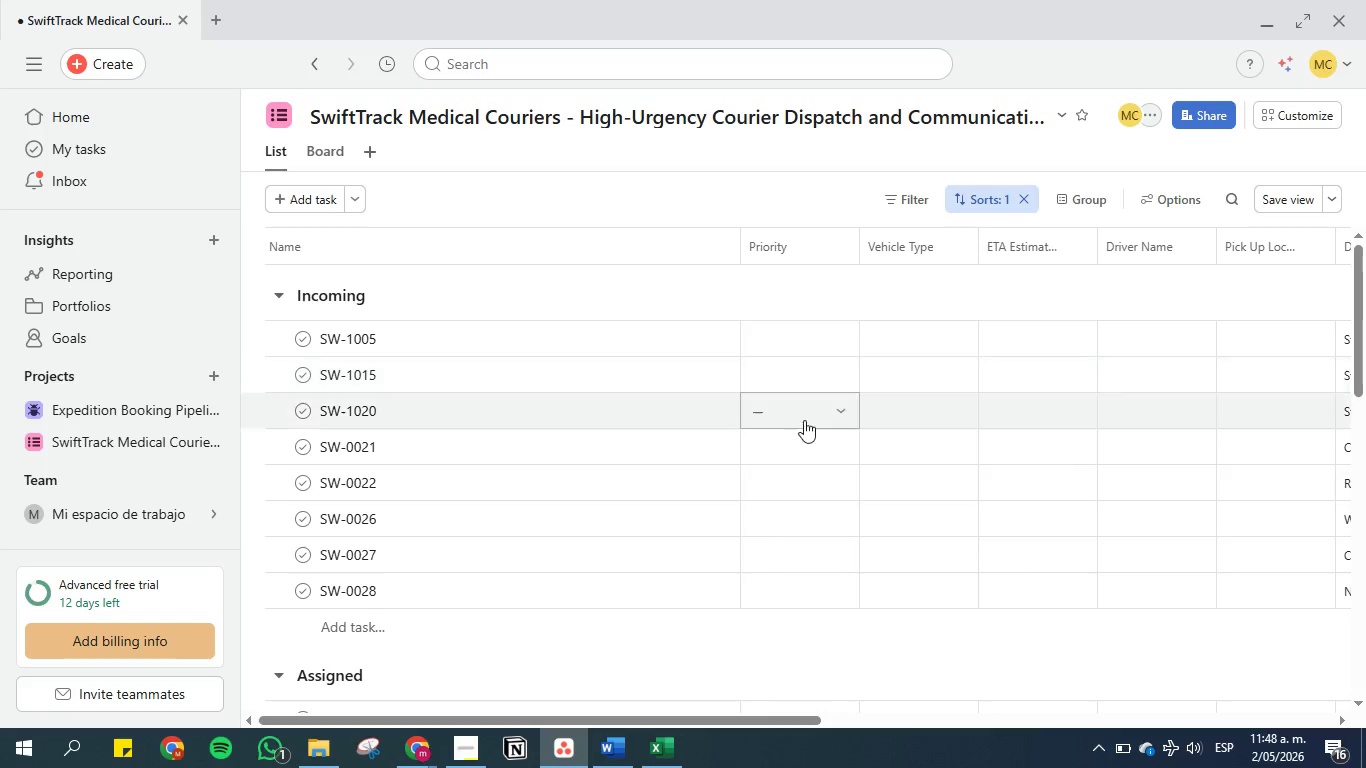 
scroll: coordinate [803, 450], scroll_direction: none, amount: 0.0
 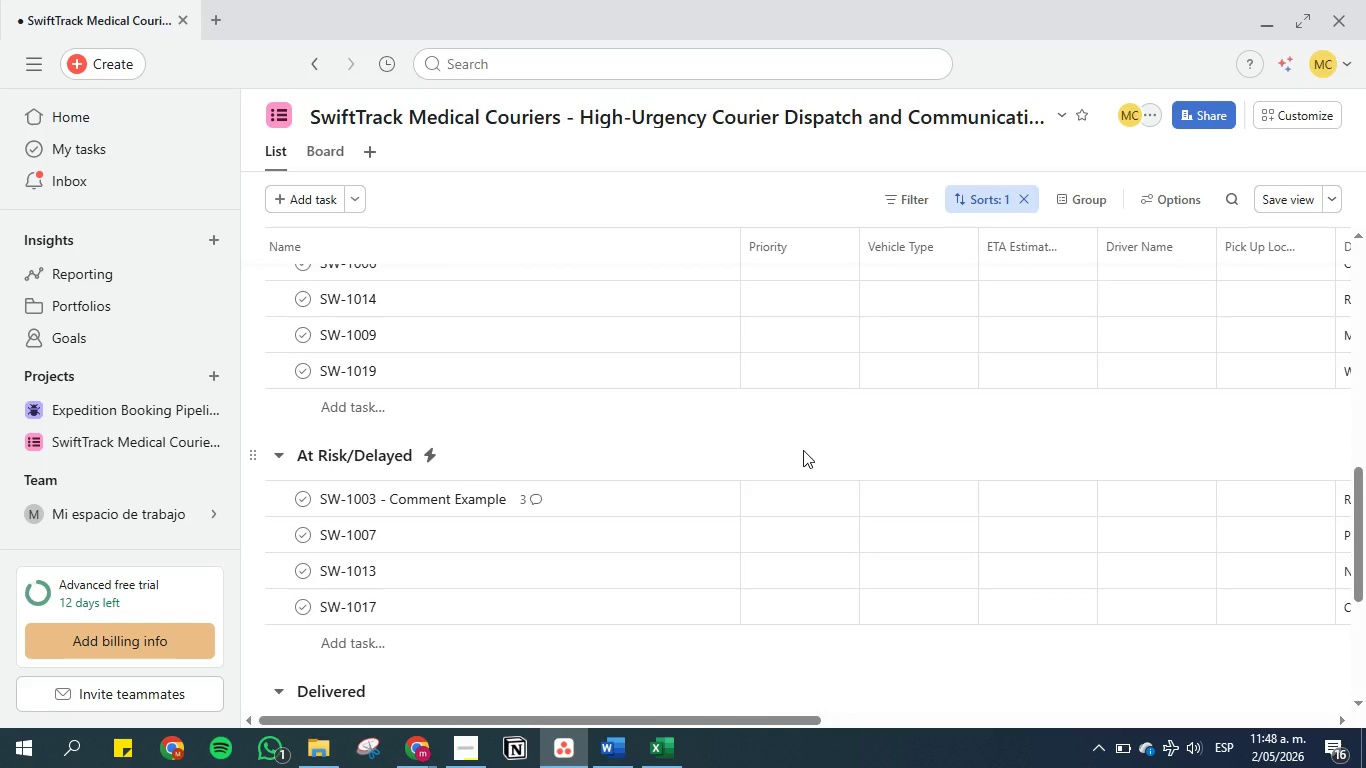 
scroll: coordinate [803, 450], scroll_direction: down, amount: 13.0
 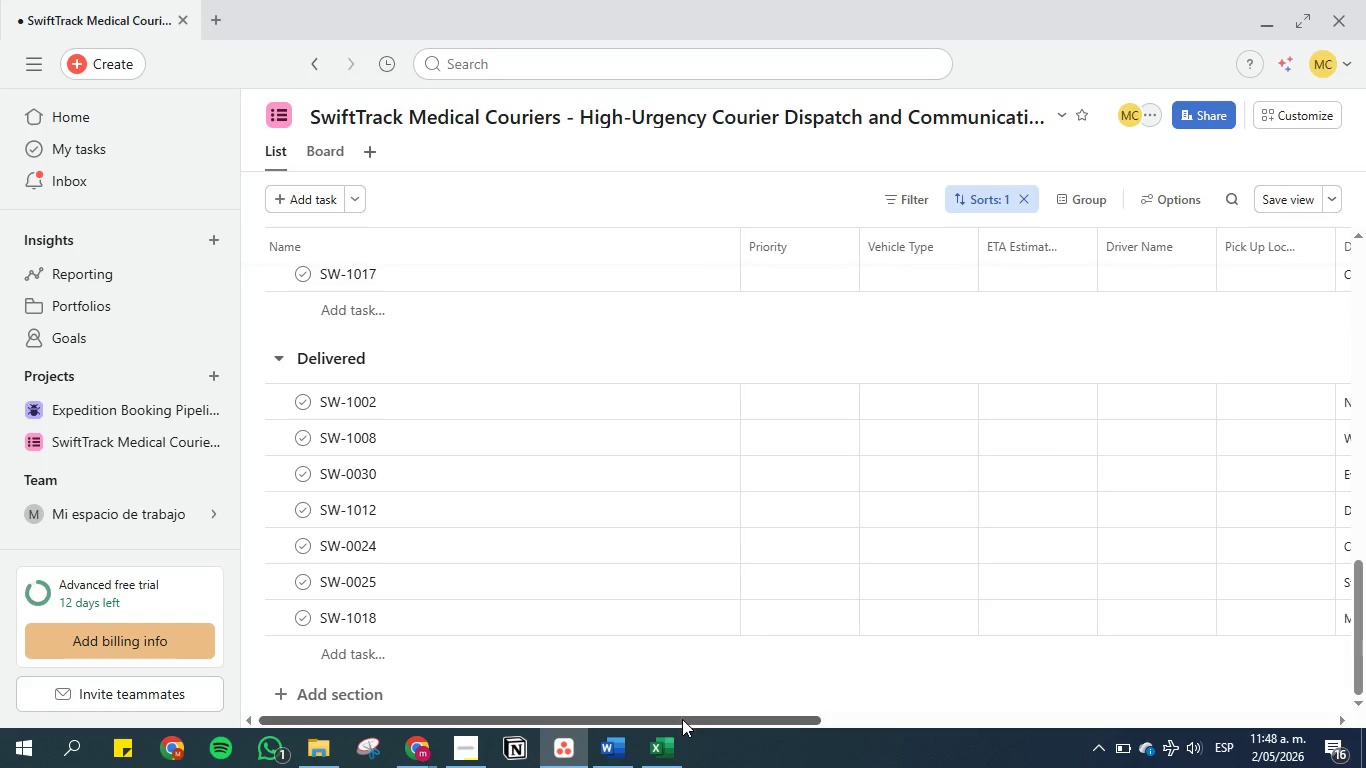 
left_click_drag(start_coordinate=[682, 720], to_coordinate=[650, 679])
 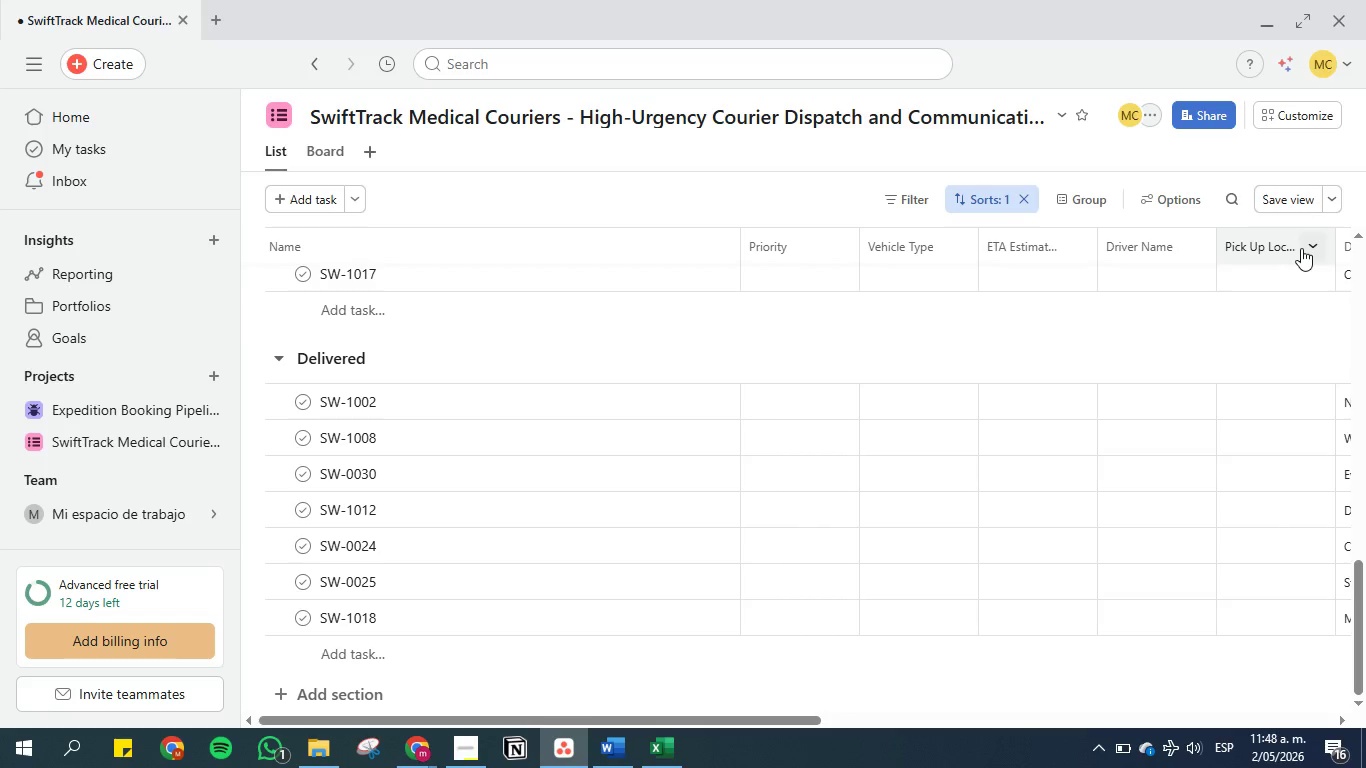 
left_click([1312, 244])
 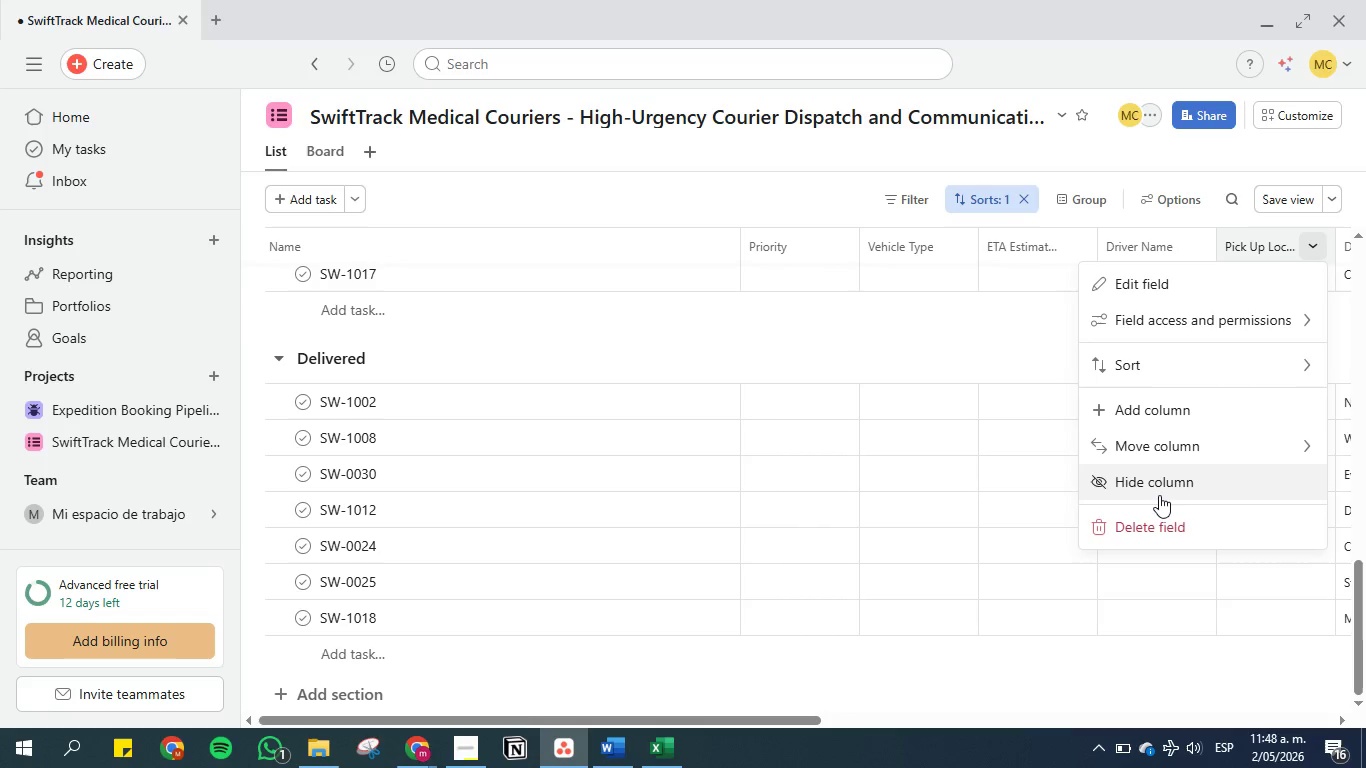 
left_click([1159, 493])
 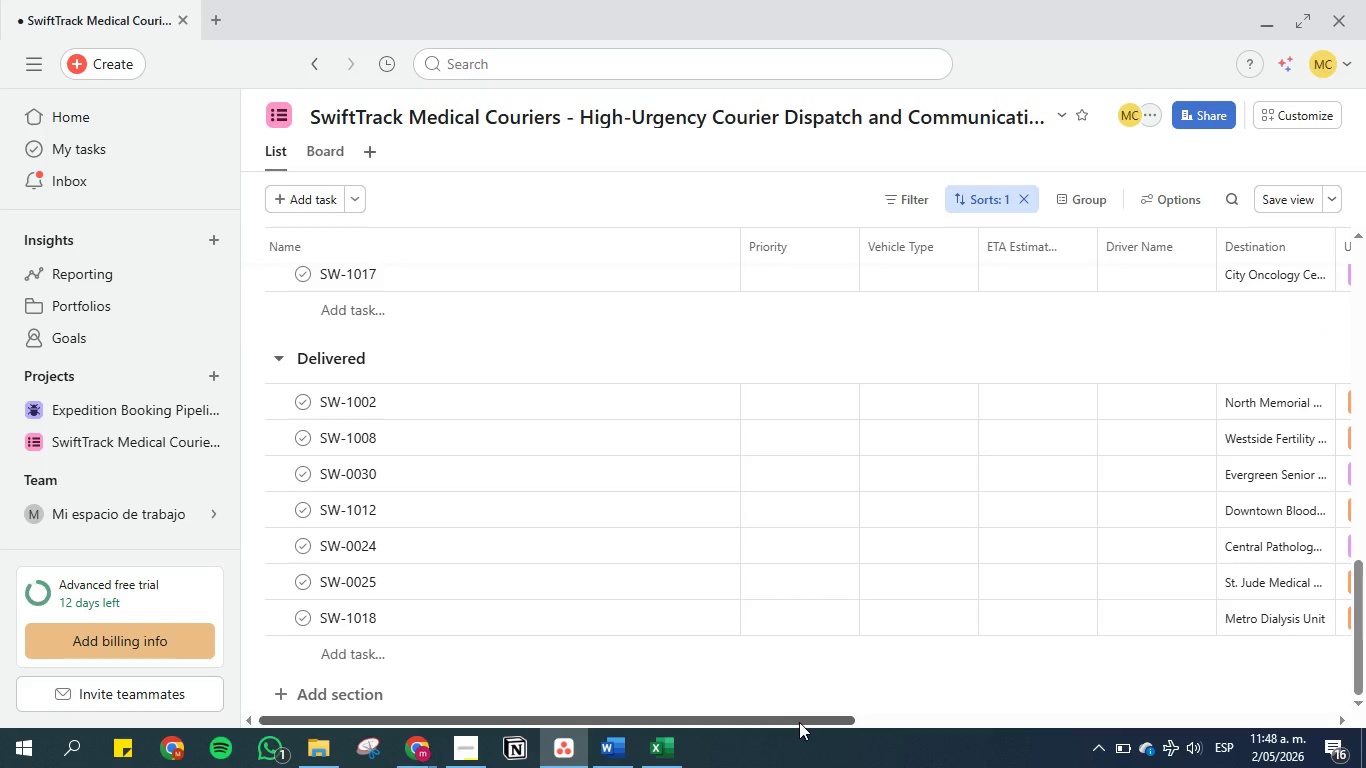 
left_click_drag(start_coordinate=[799, 722], to_coordinate=[822, 703])
 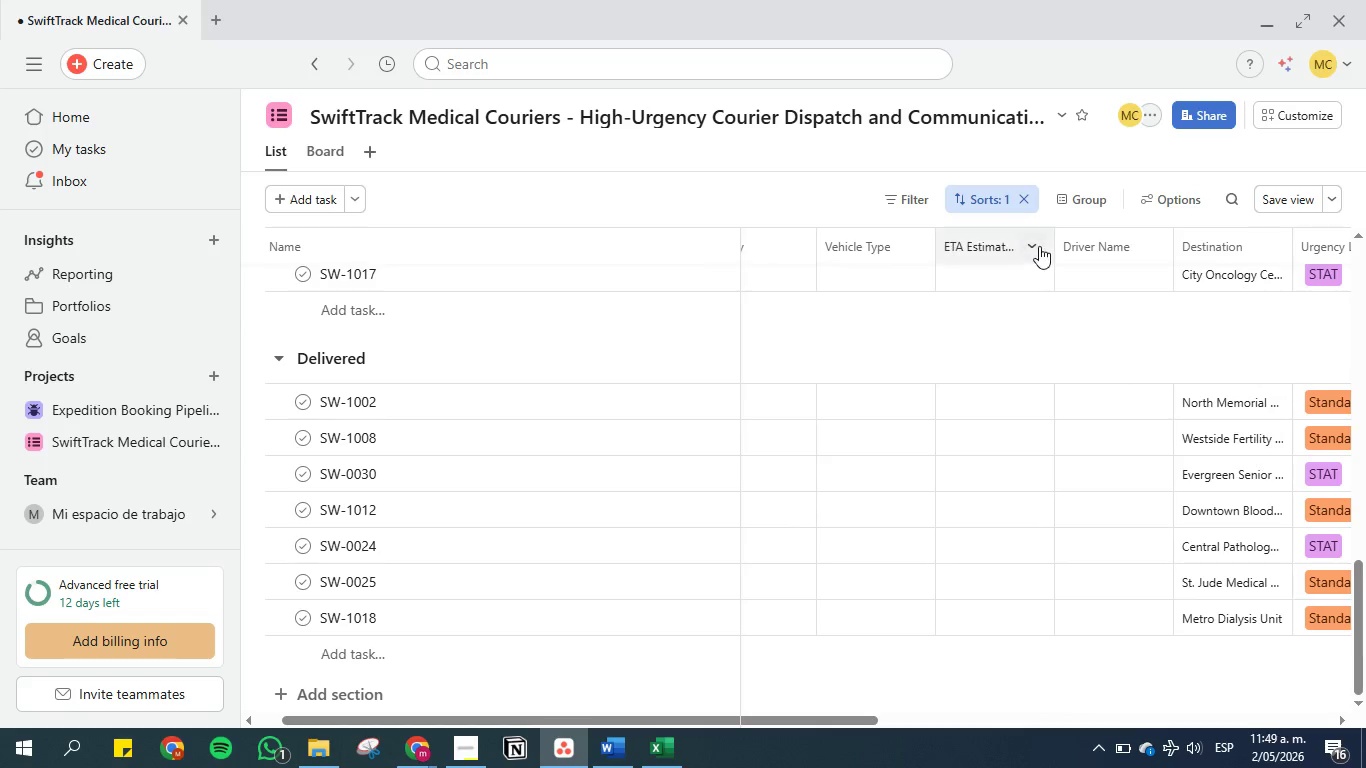 
left_click([1039, 246])
 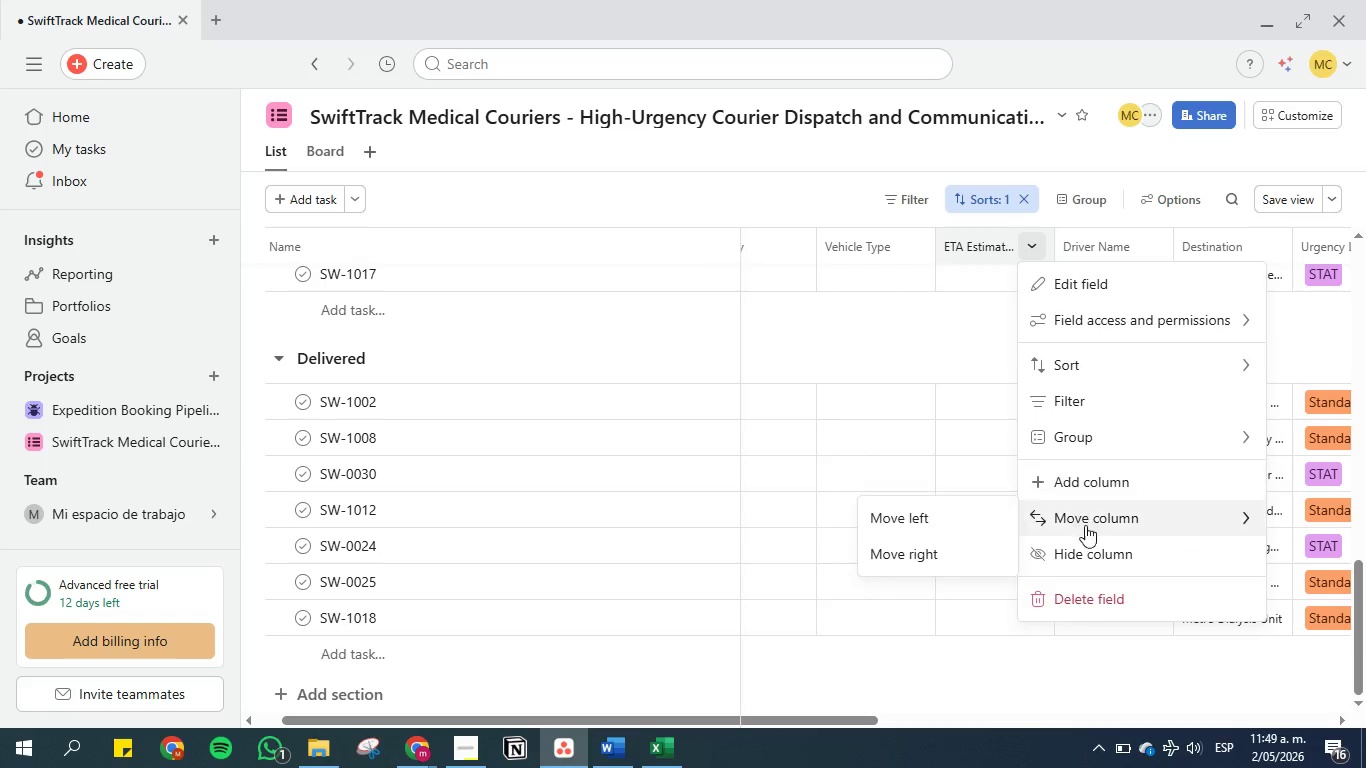 
left_click([1092, 547])
 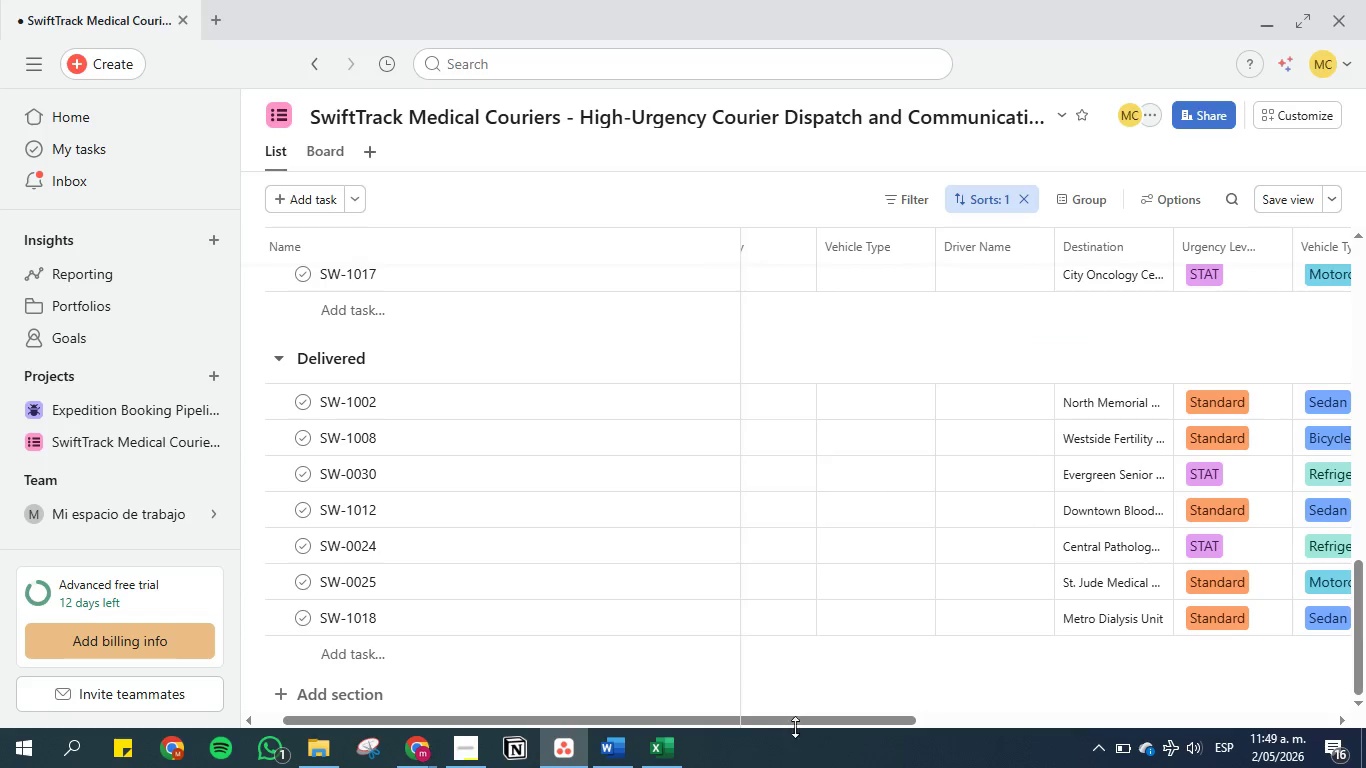 
left_click_drag(start_coordinate=[794, 719], to_coordinate=[747, 711])
 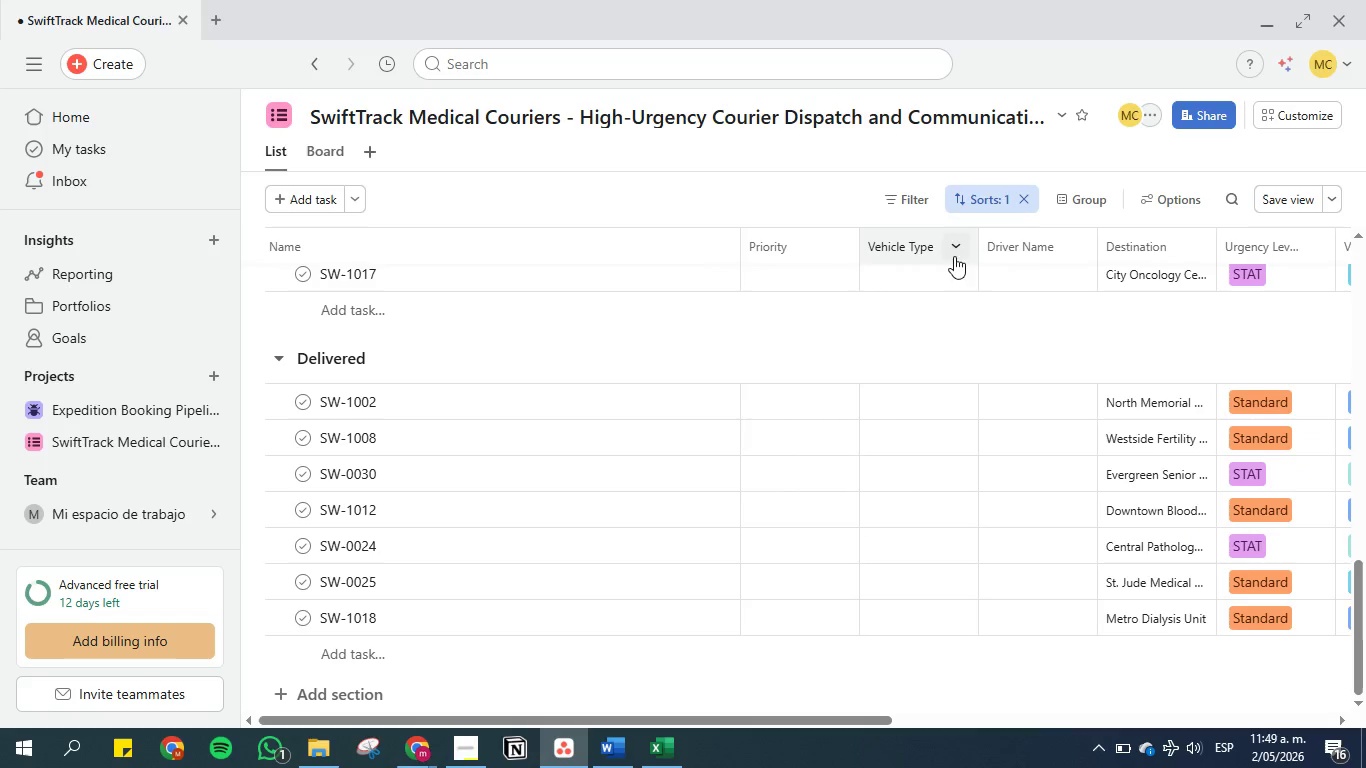 
left_click([959, 241])
 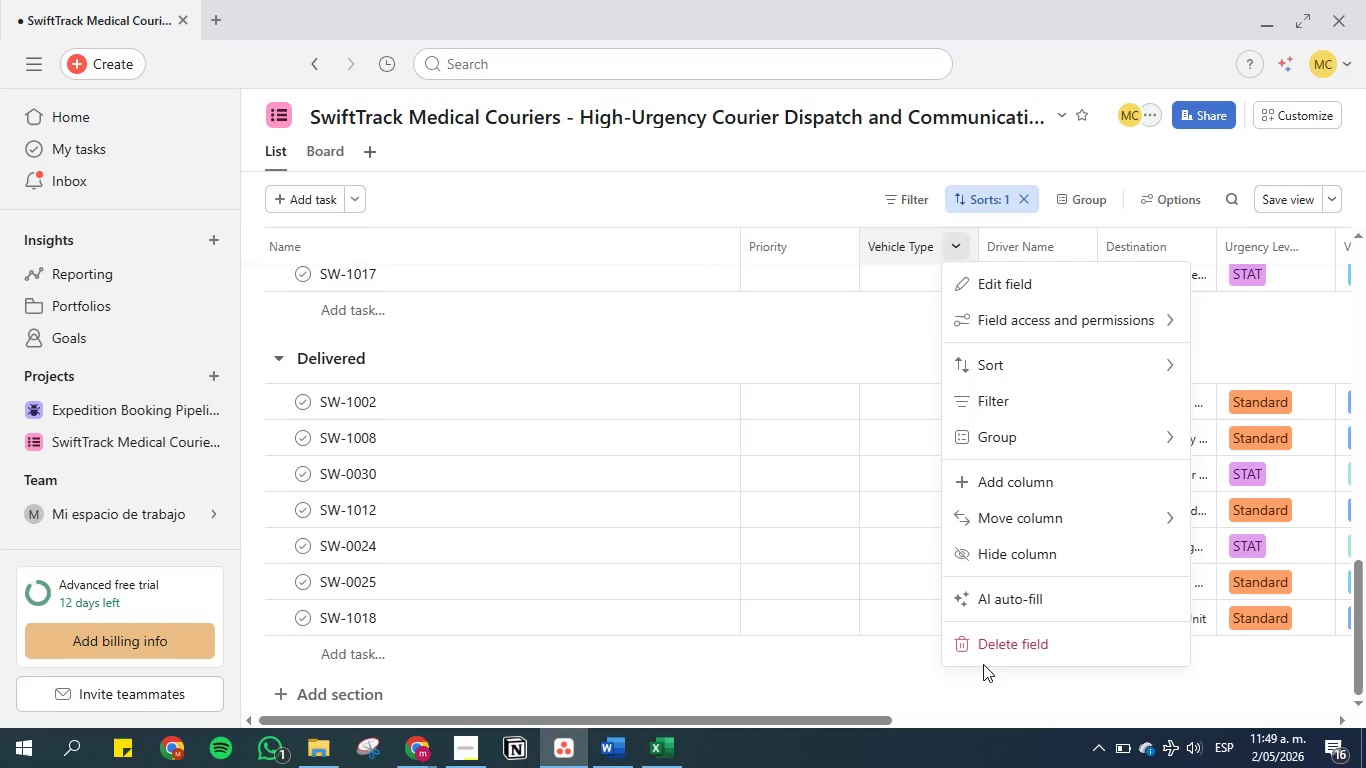 
left_click([994, 639])
 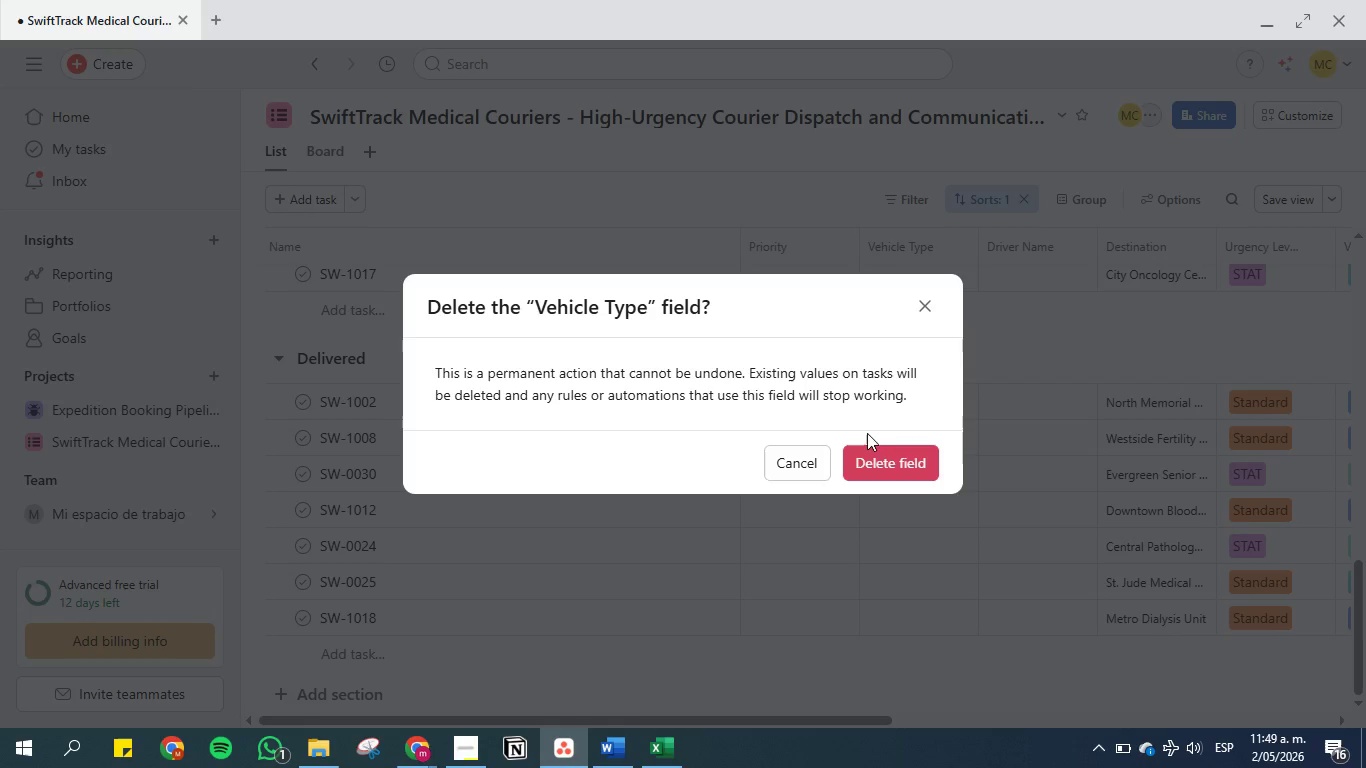 
left_click([876, 455])
 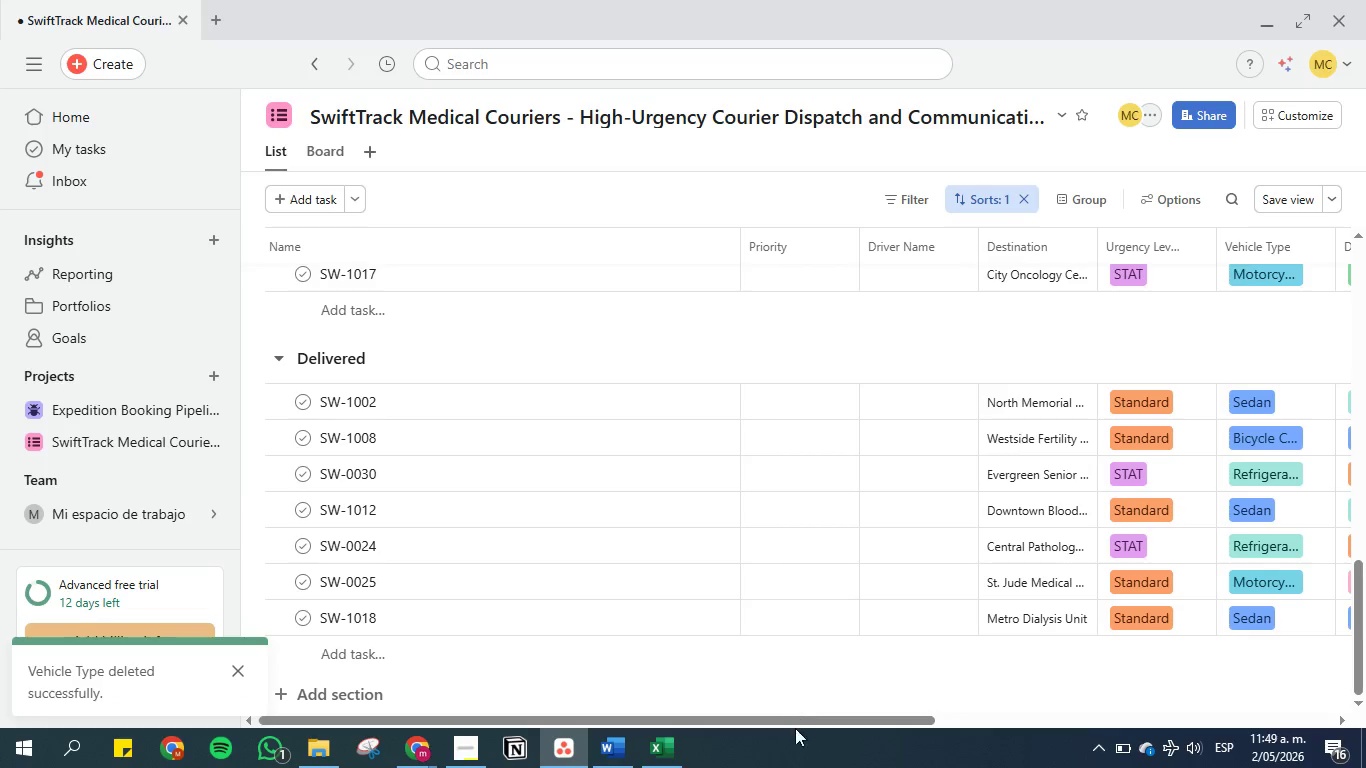 
left_click_drag(start_coordinate=[794, 718], to_coordinate=[694, 683])
 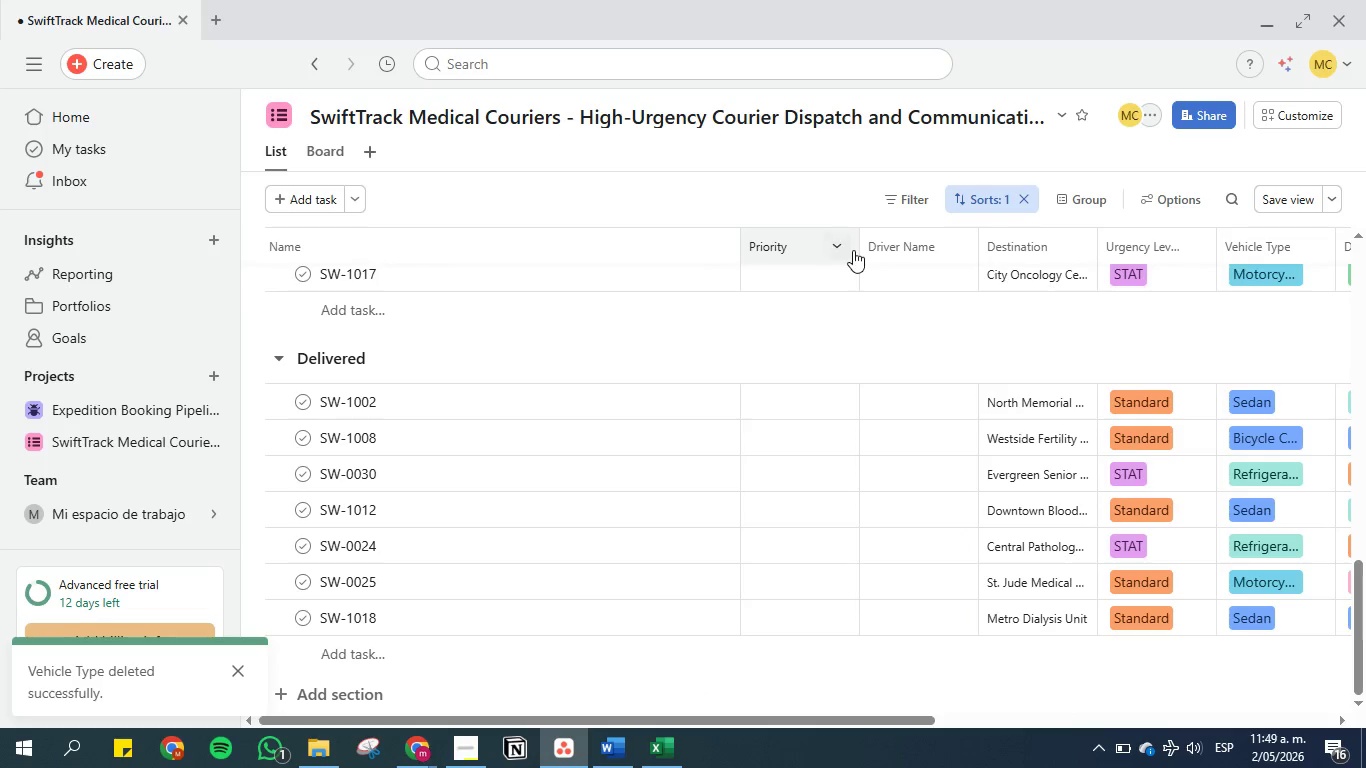 
left_click([834, 244])
 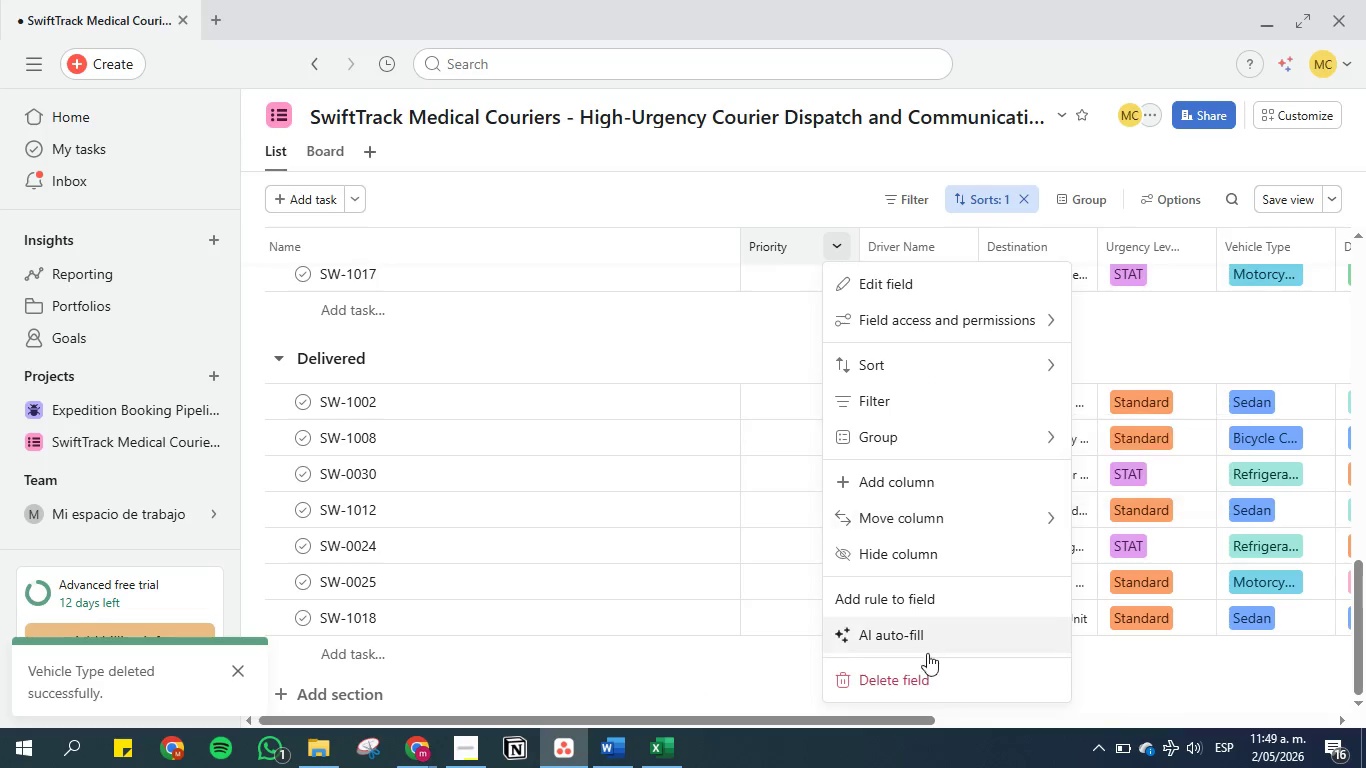 
left_click([930, 687])
 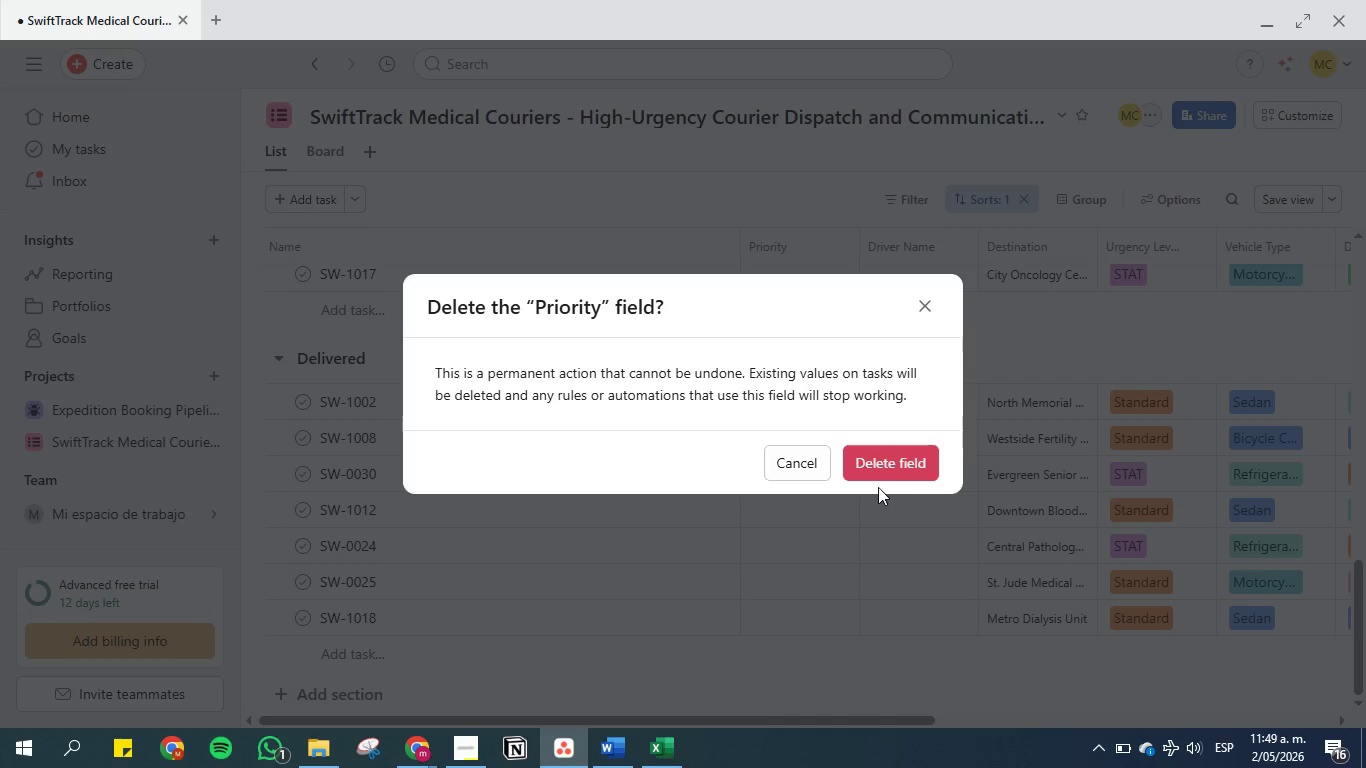 
left_click([884, 453])
 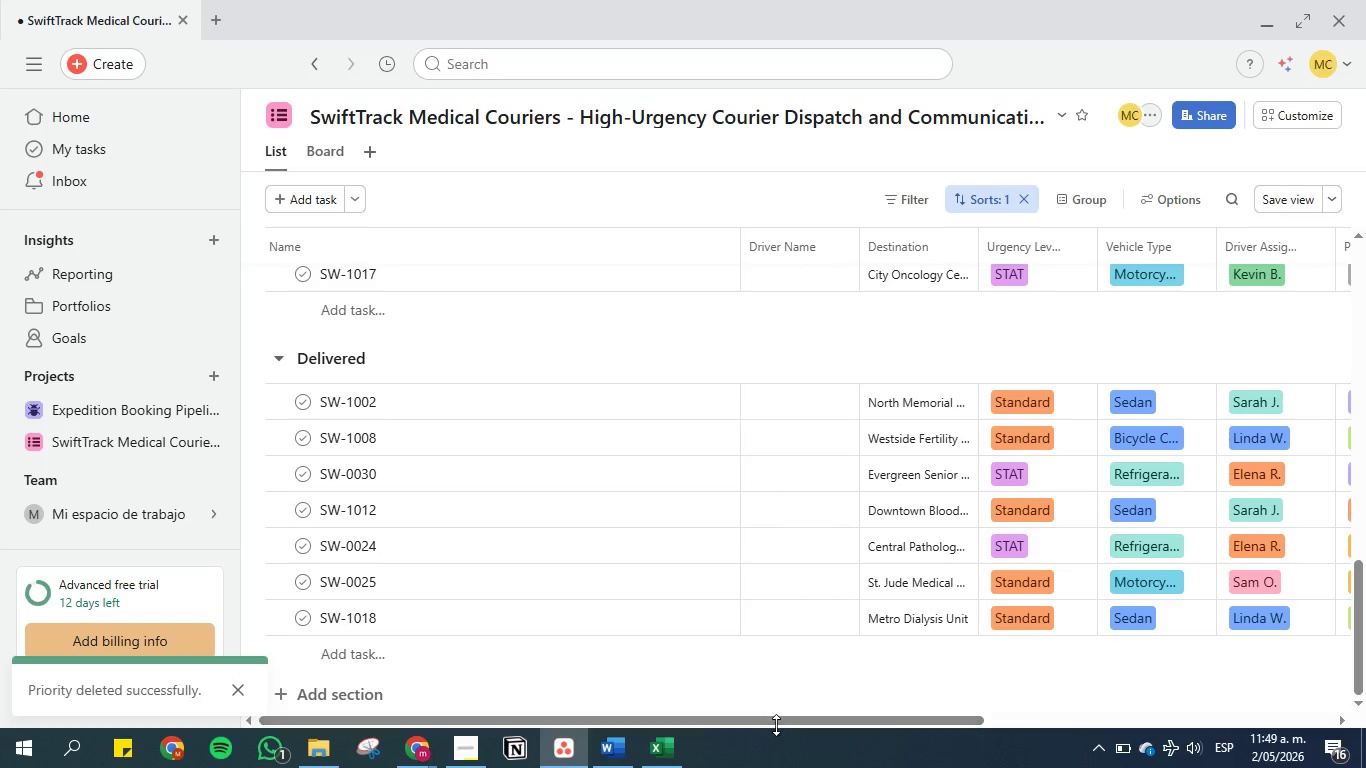 
left_click_drag(start_coordinate=[775, 715], to_coordinate=[693, 698])
 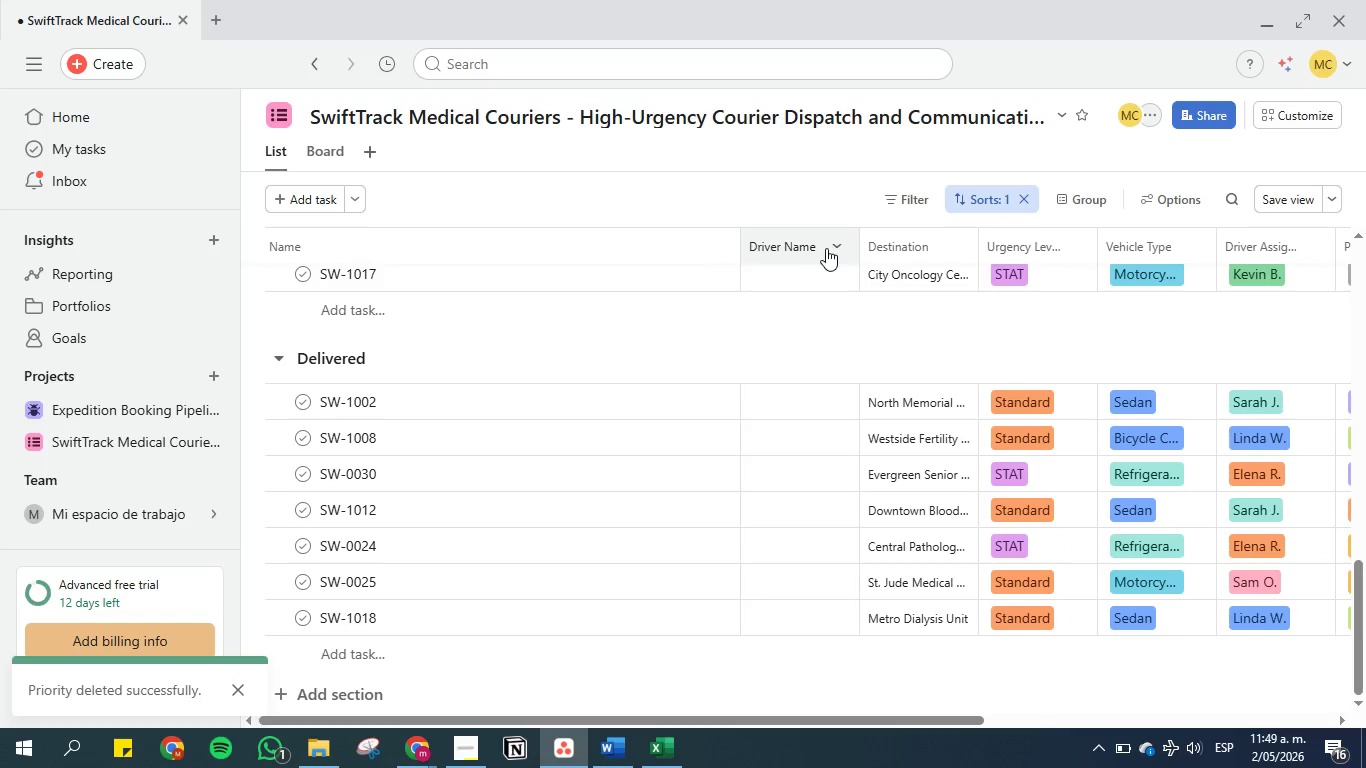 
left_click([834, 248])
 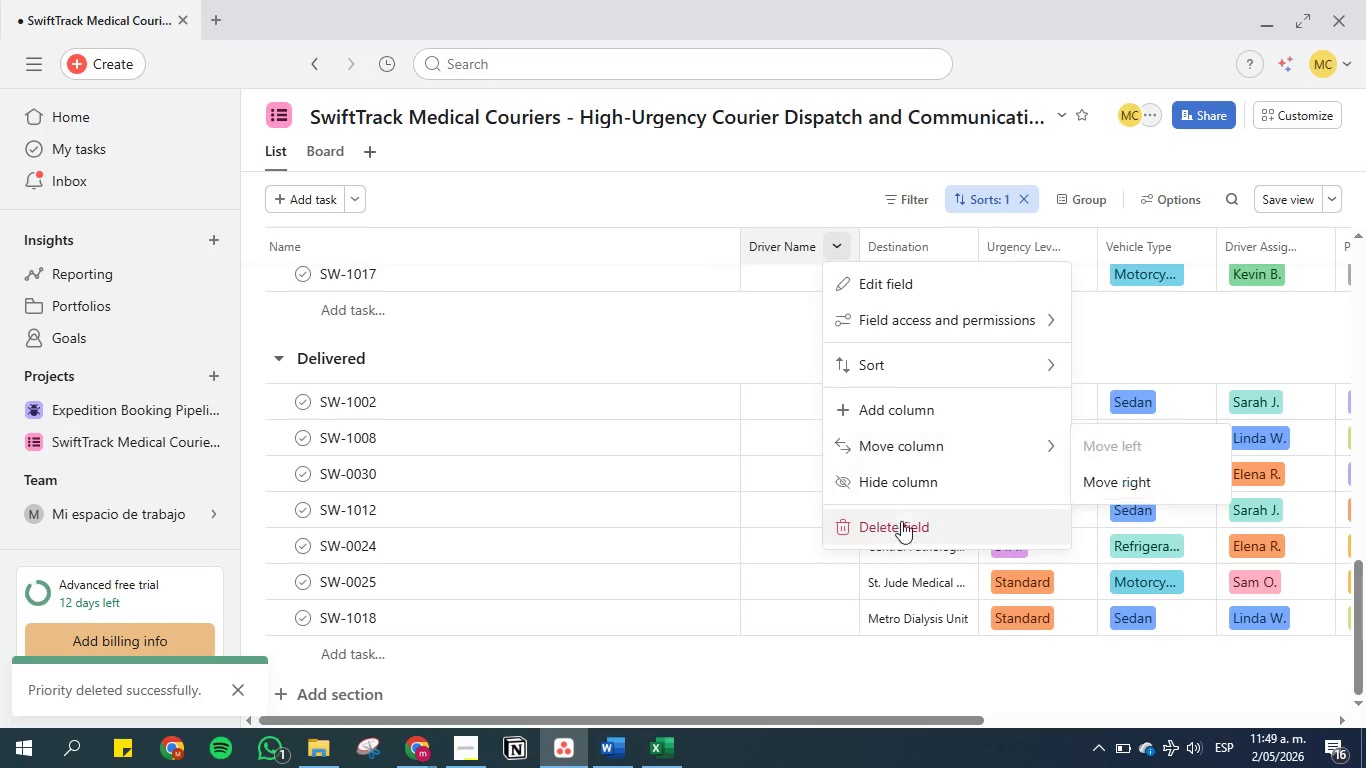 
left_click([908, 540])
 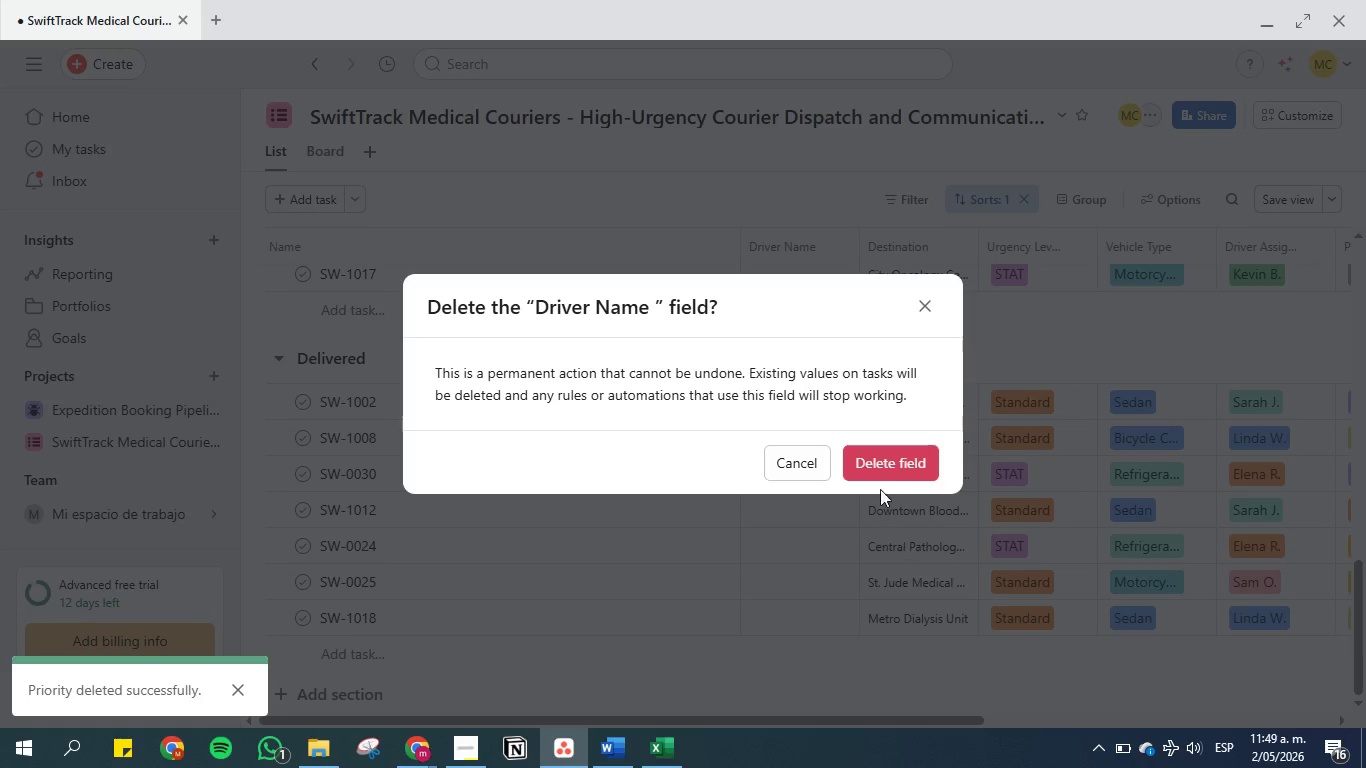 
left_click([888, 462])
 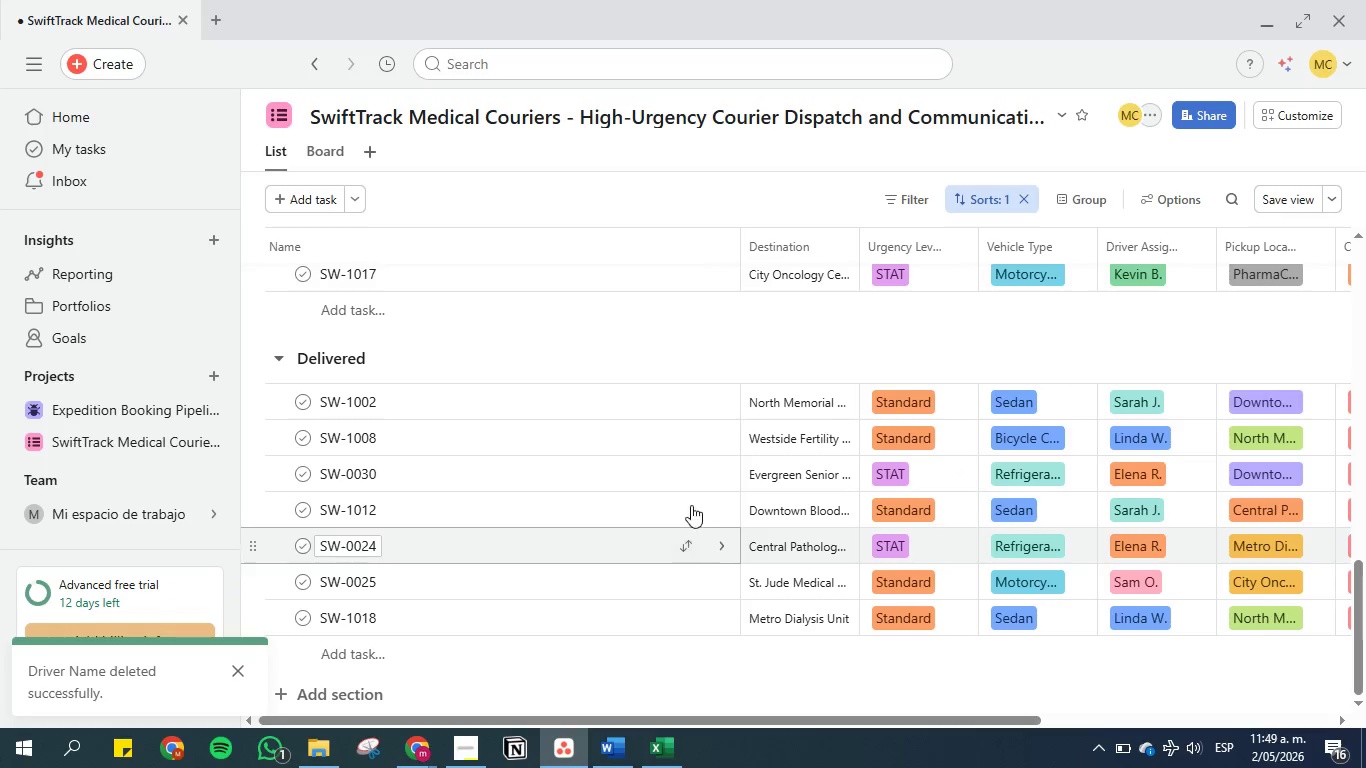 
left_click_drag(start_coordinate=[703, 713], to_coordinate=[726, 717])
 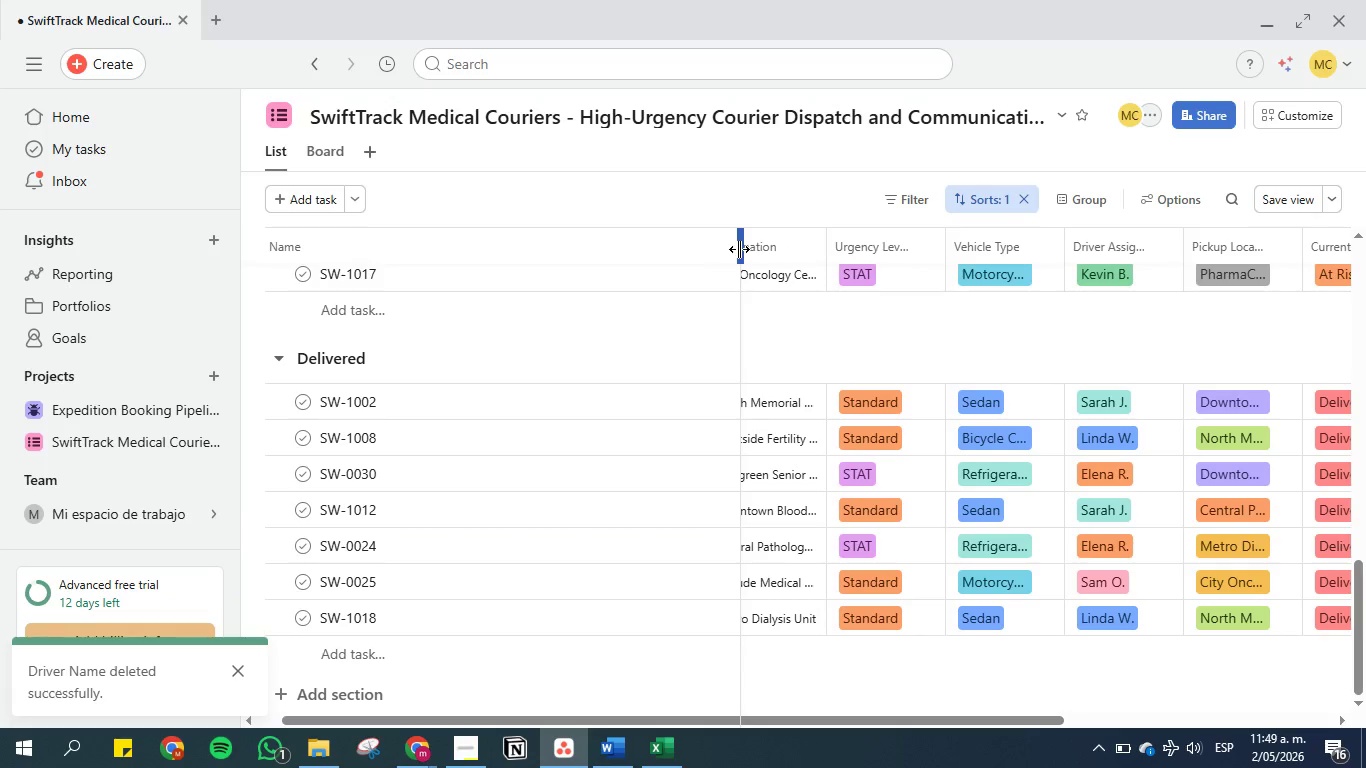 
left_click_drag(start_coordinate=[739, 245], to_coordinate=[562, 244])
 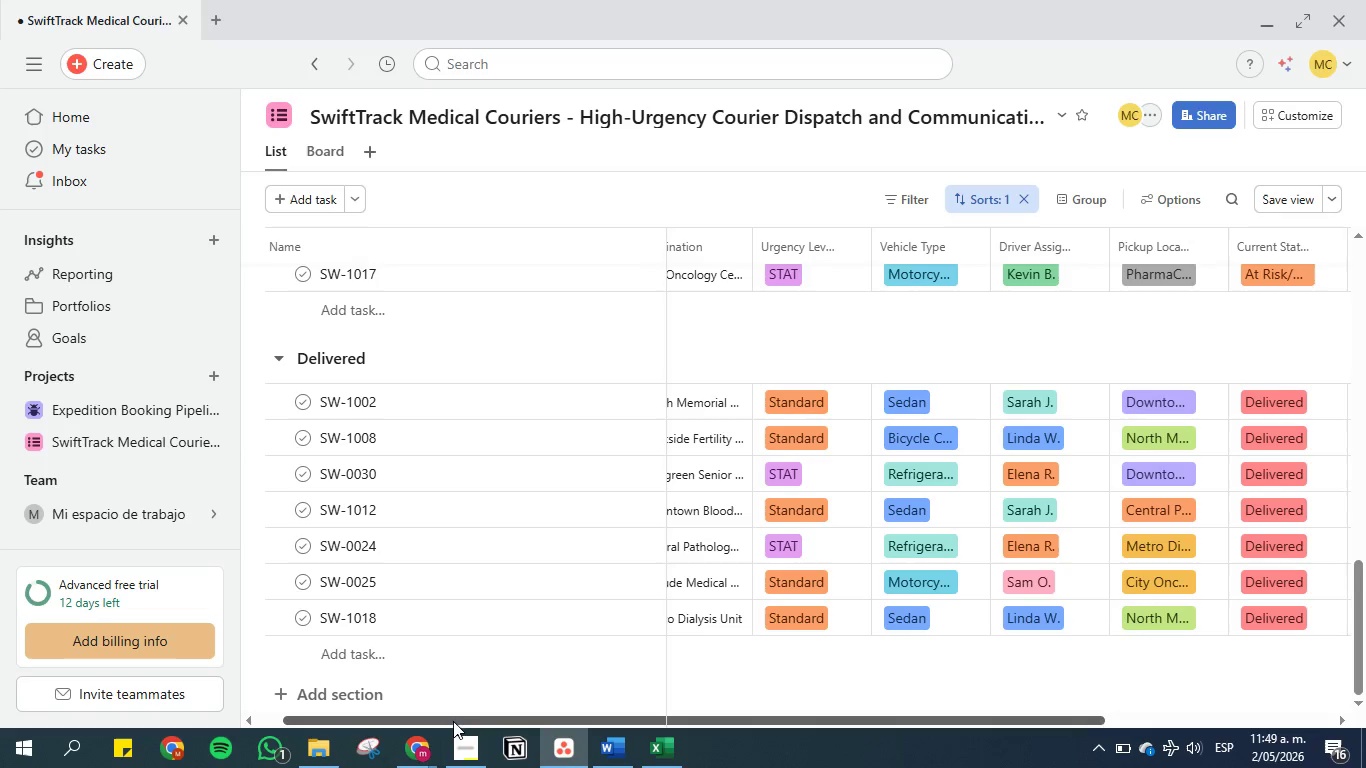 
wait(5.63)
 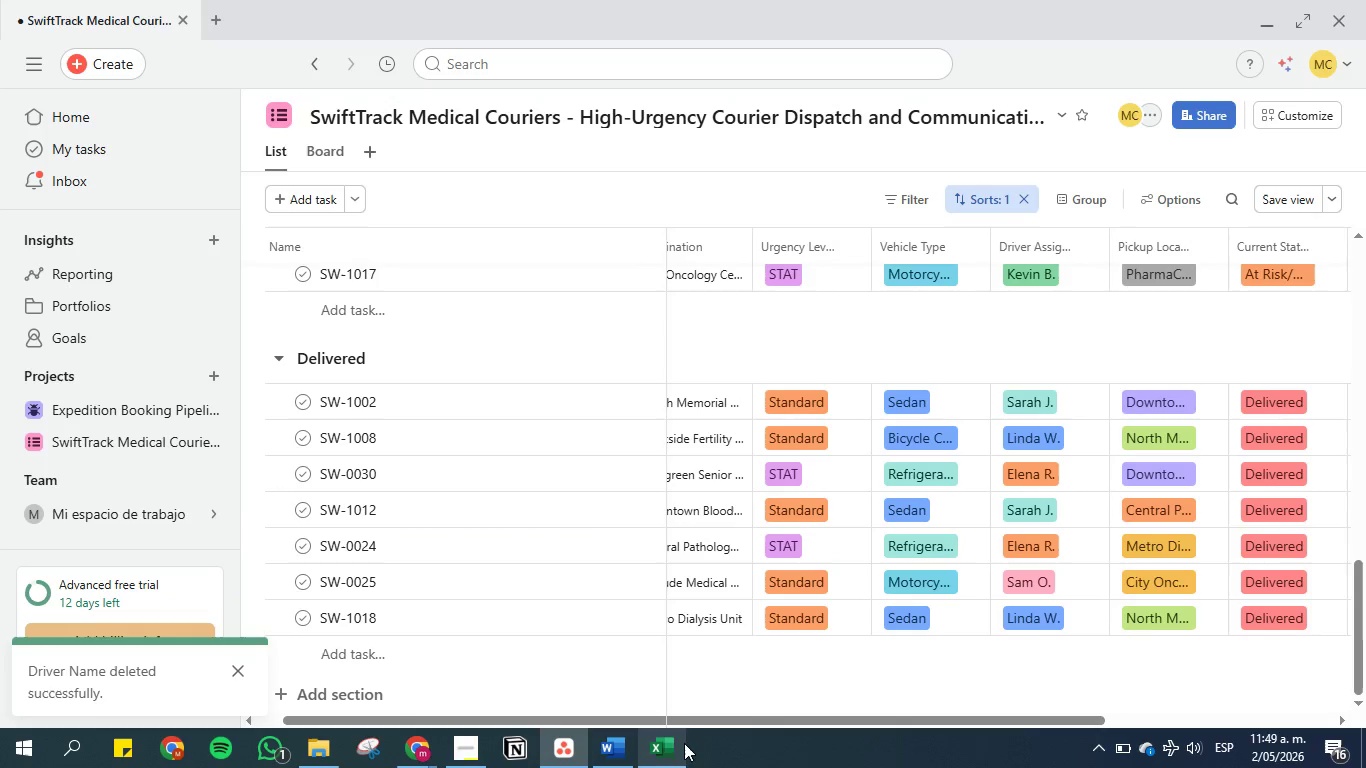 
mouse_move([479, 432])
 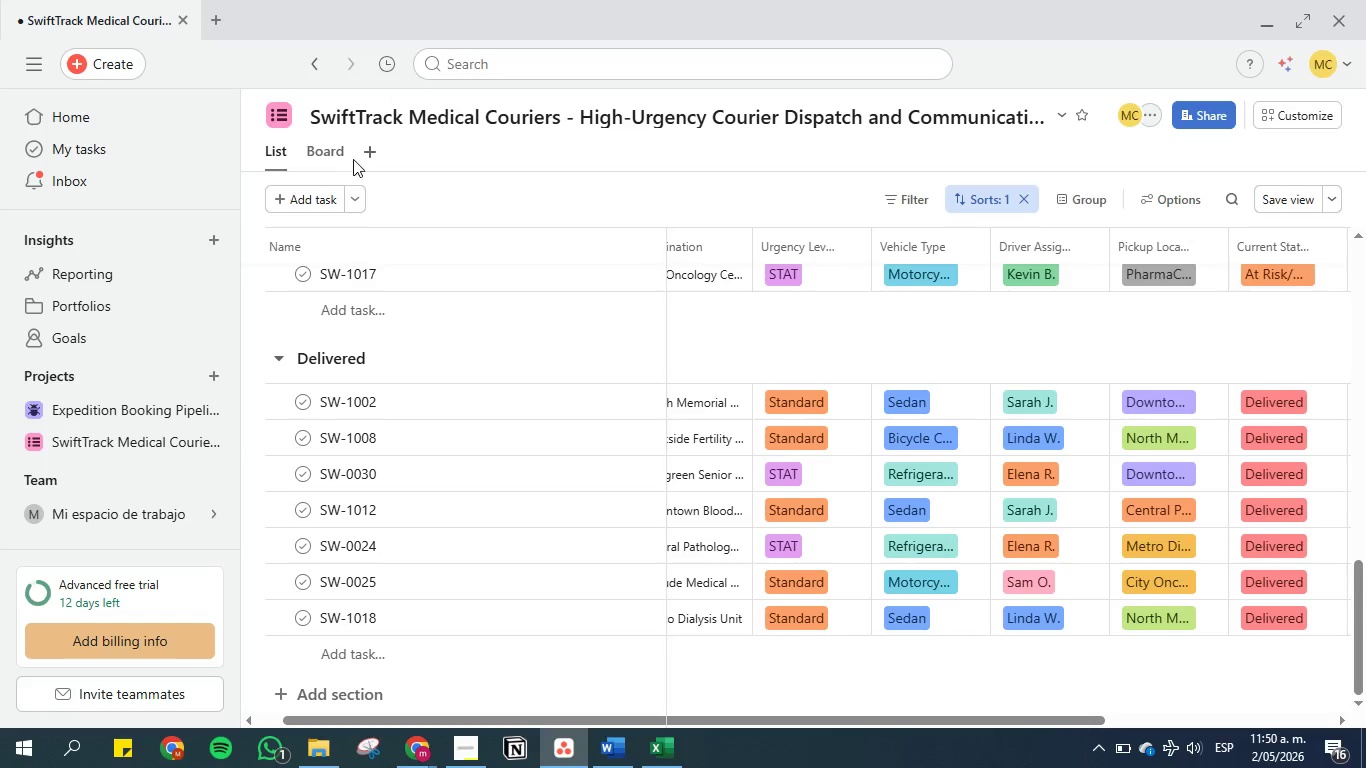 
wait(6.7)
 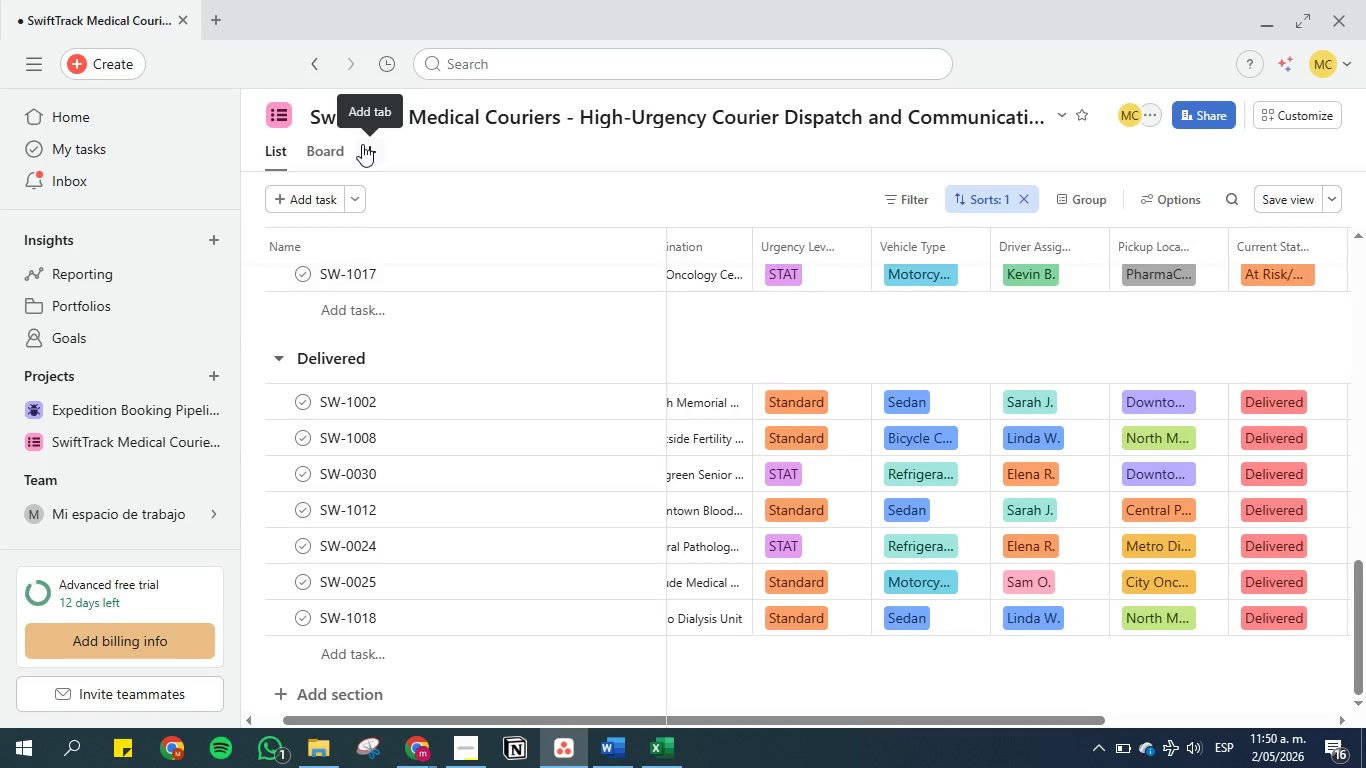 
left_click([313, 149])
 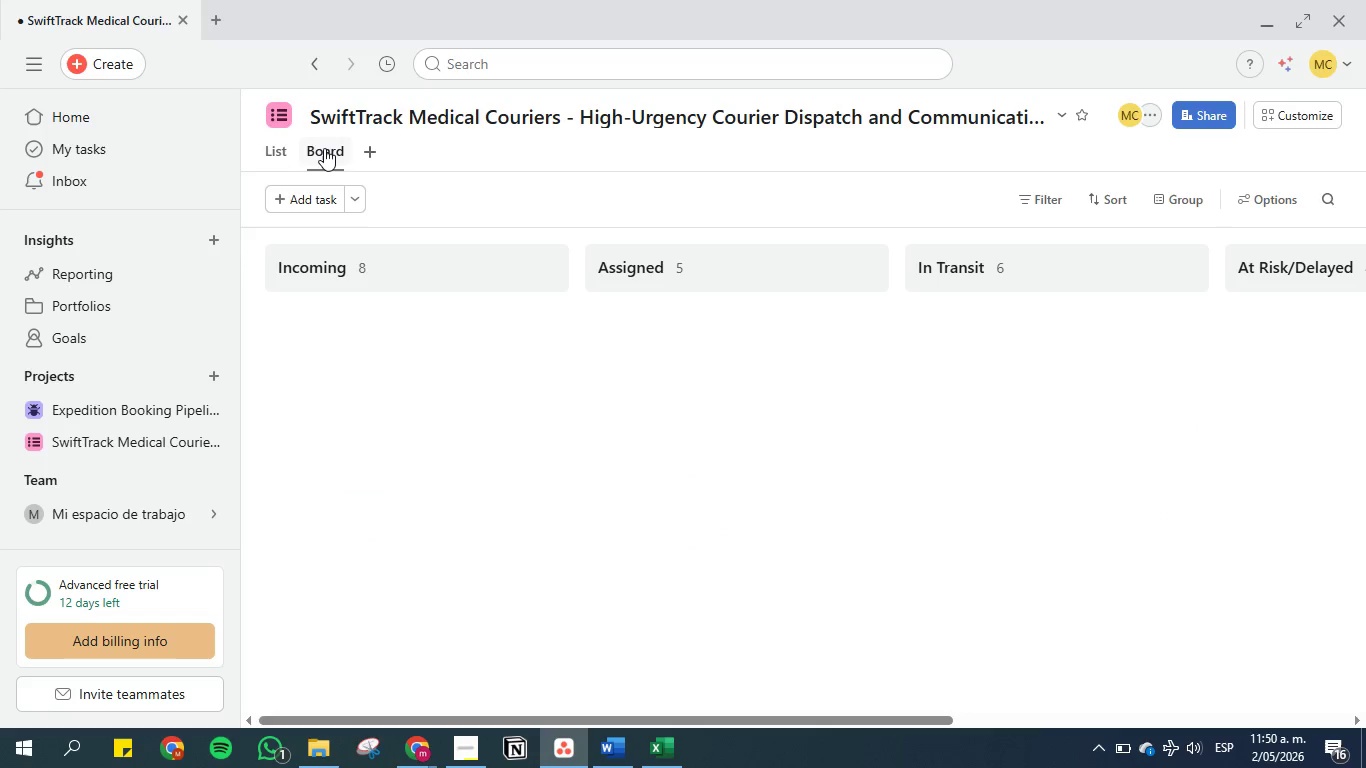 
left_click([324, 148])
 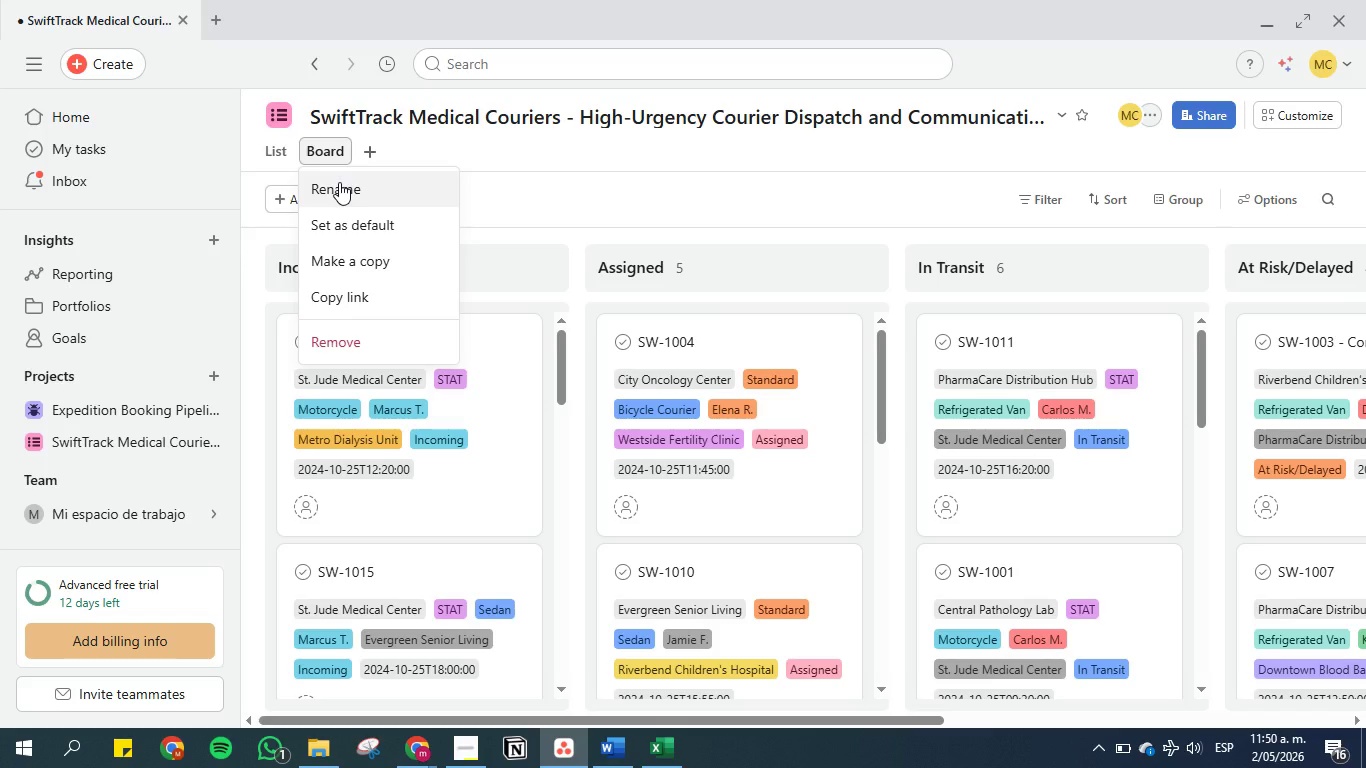 
wait(7.53)
 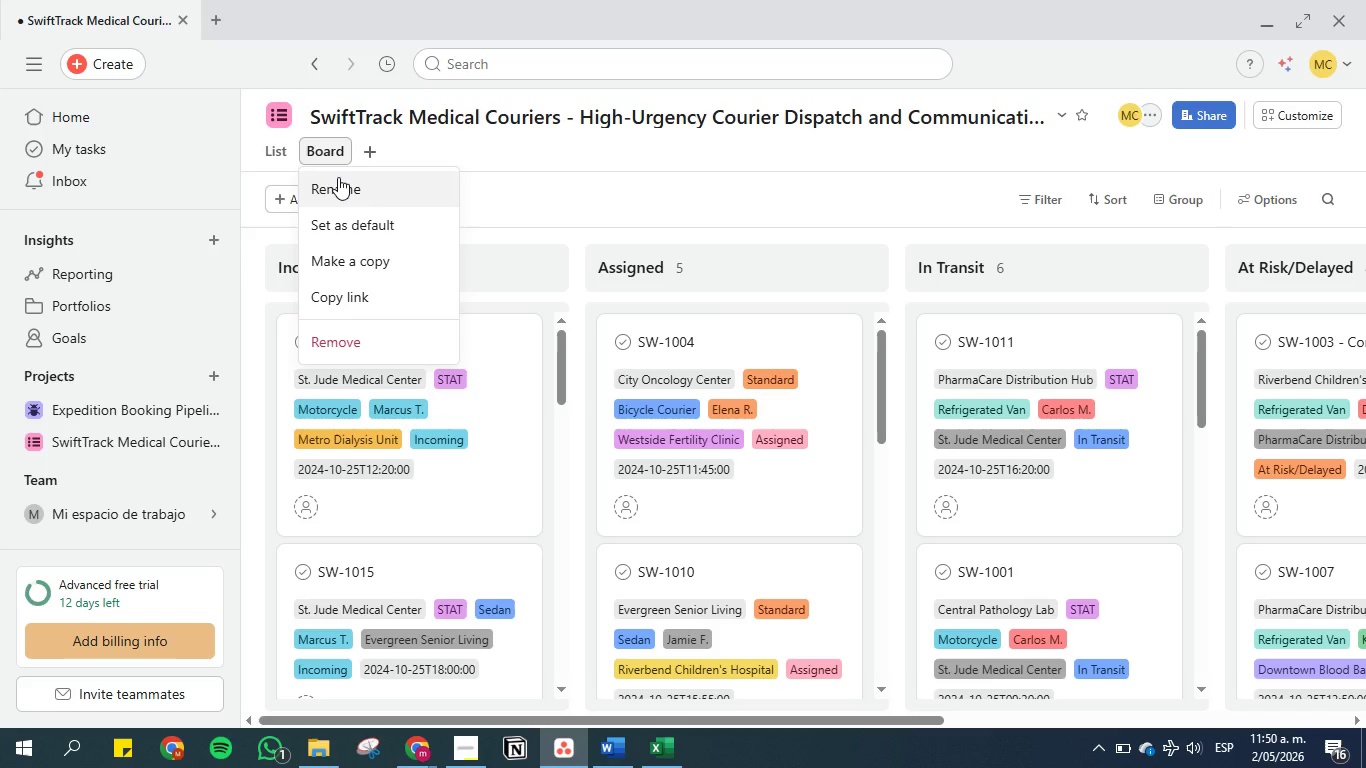 
left_click([339, 182])
 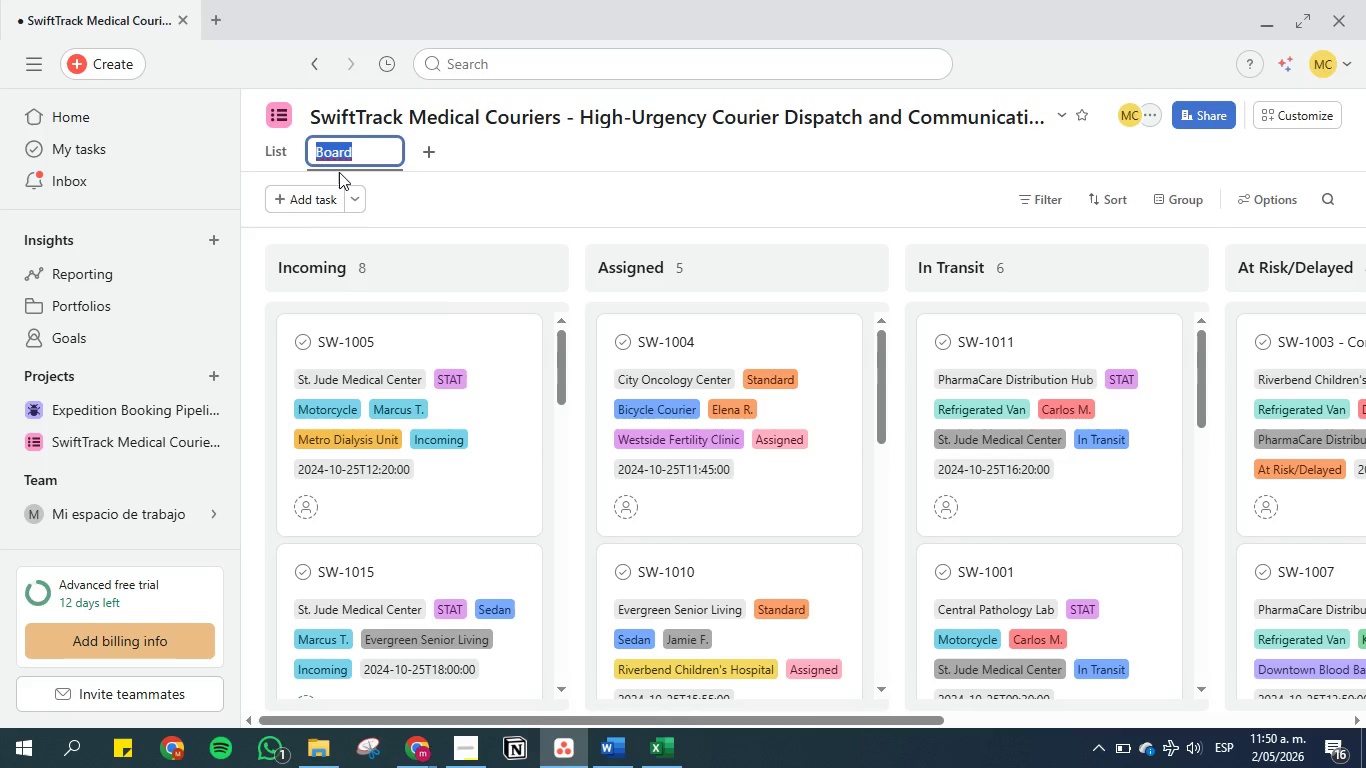 
type(Live)
 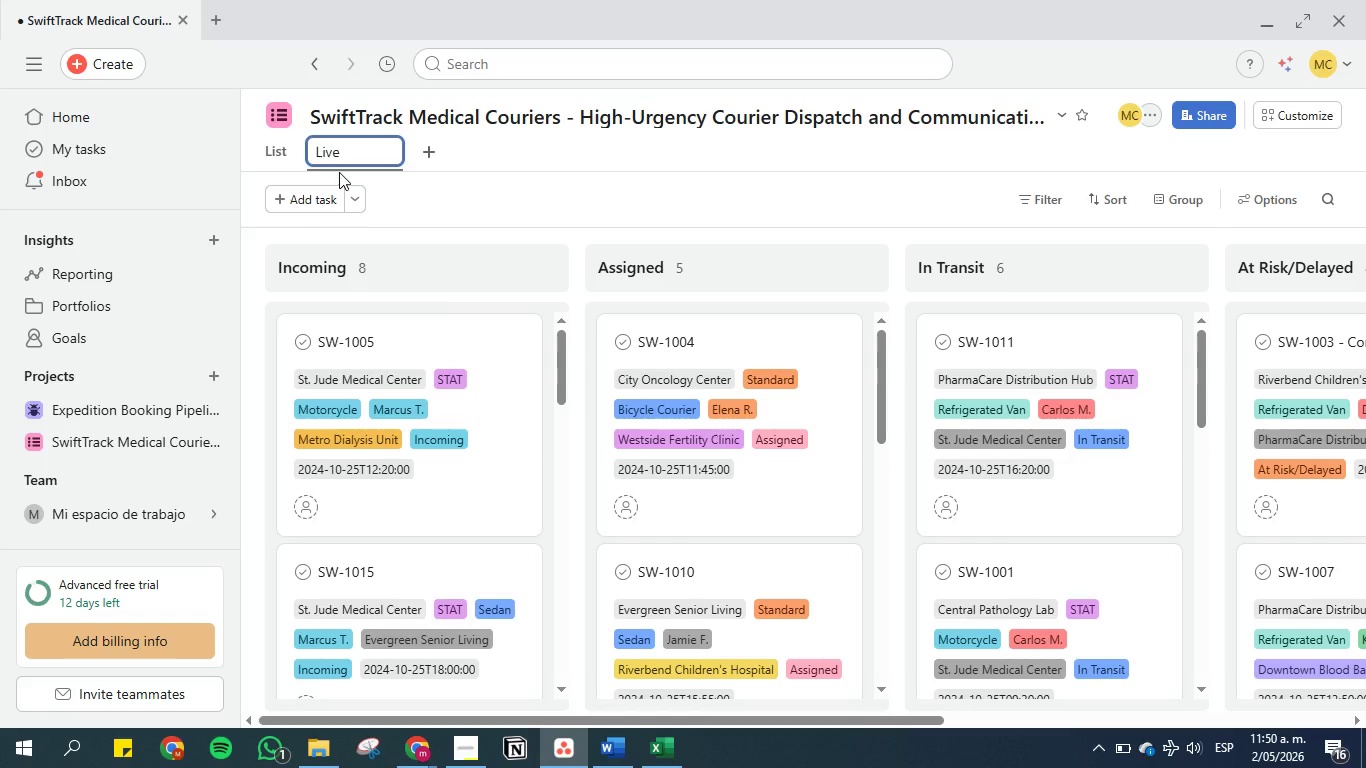 
type( Dis)
 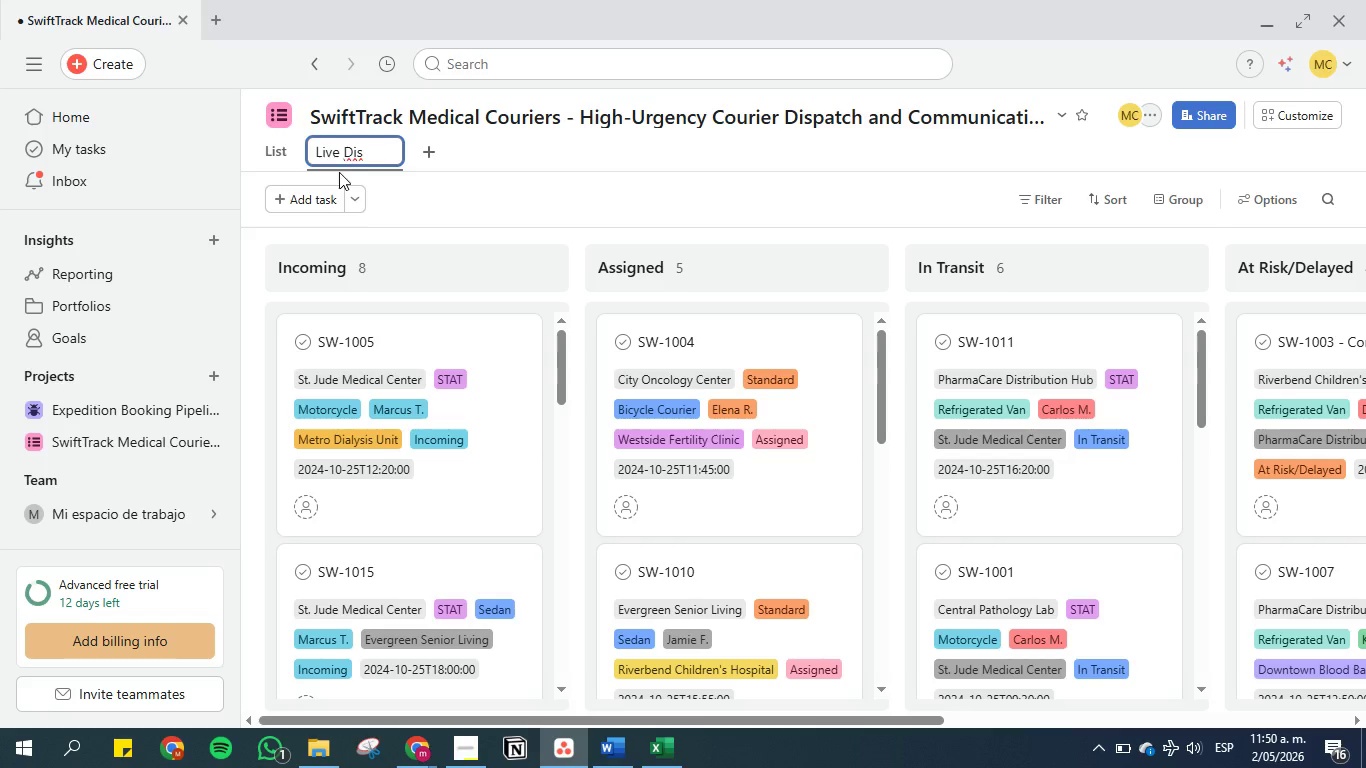 
type(patch)
 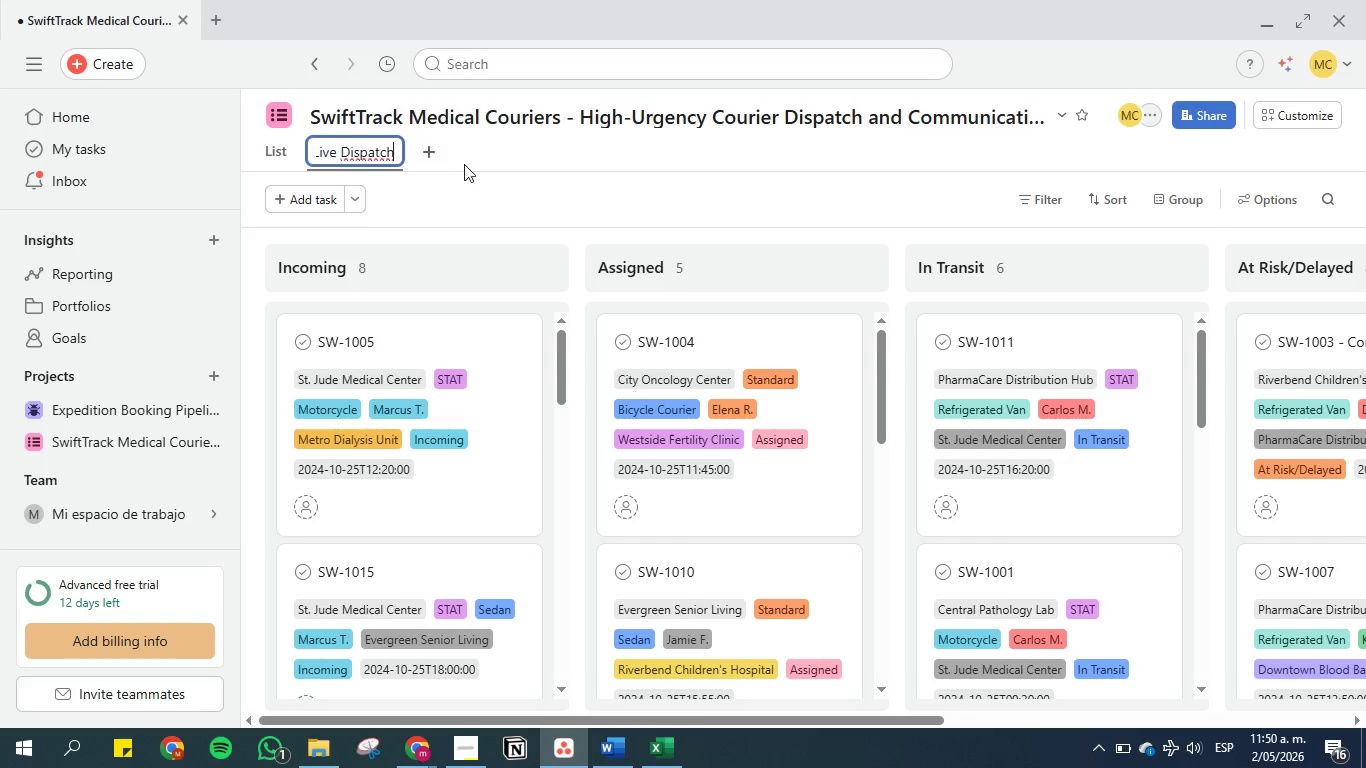 
left_click([476, 149])
 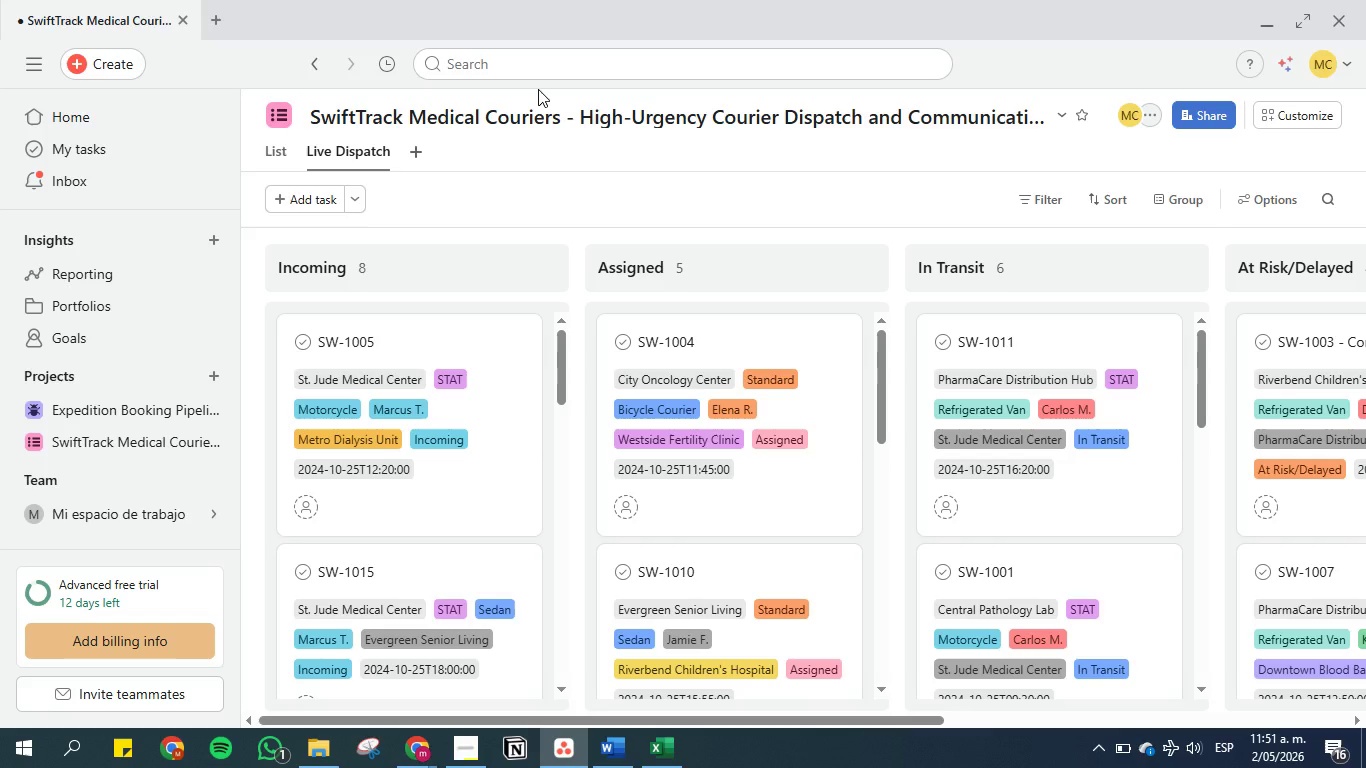 
wait(52.86)
 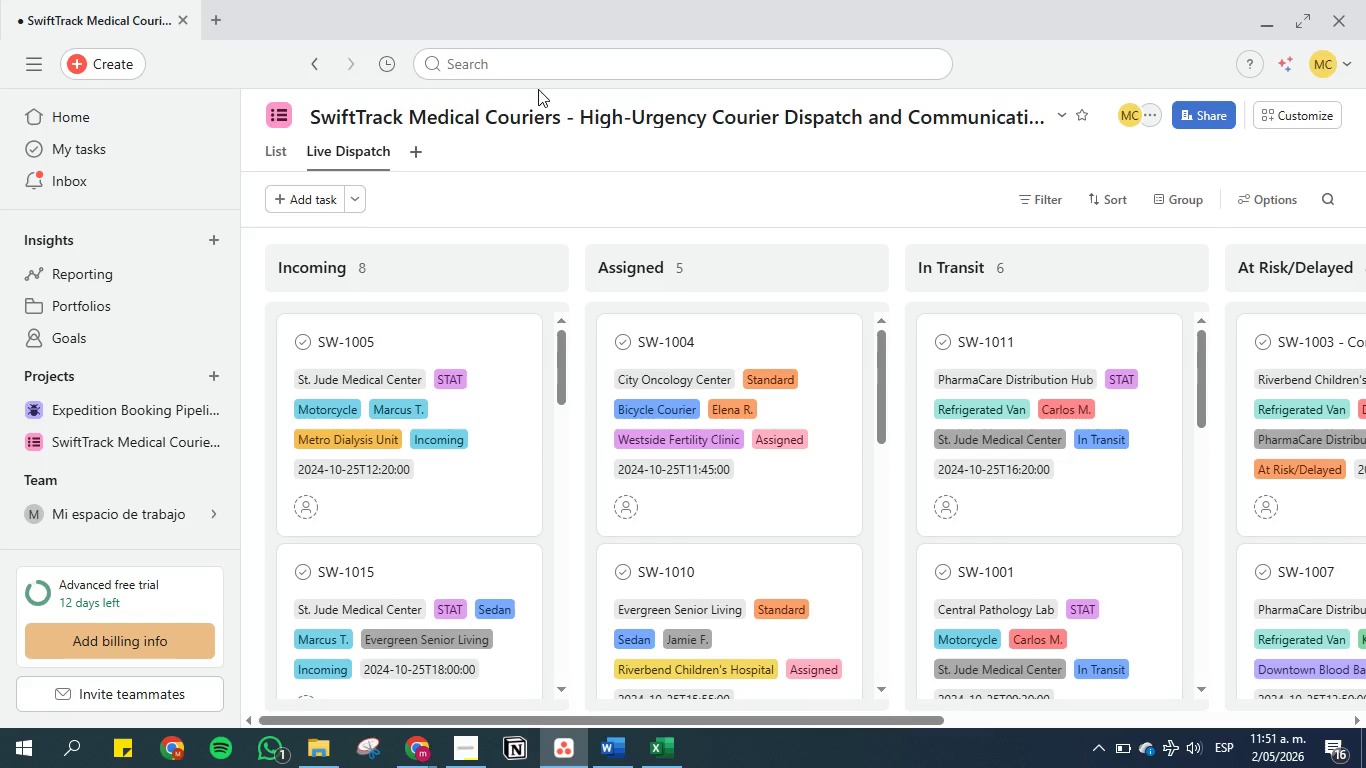 
left_click([538, 89])
 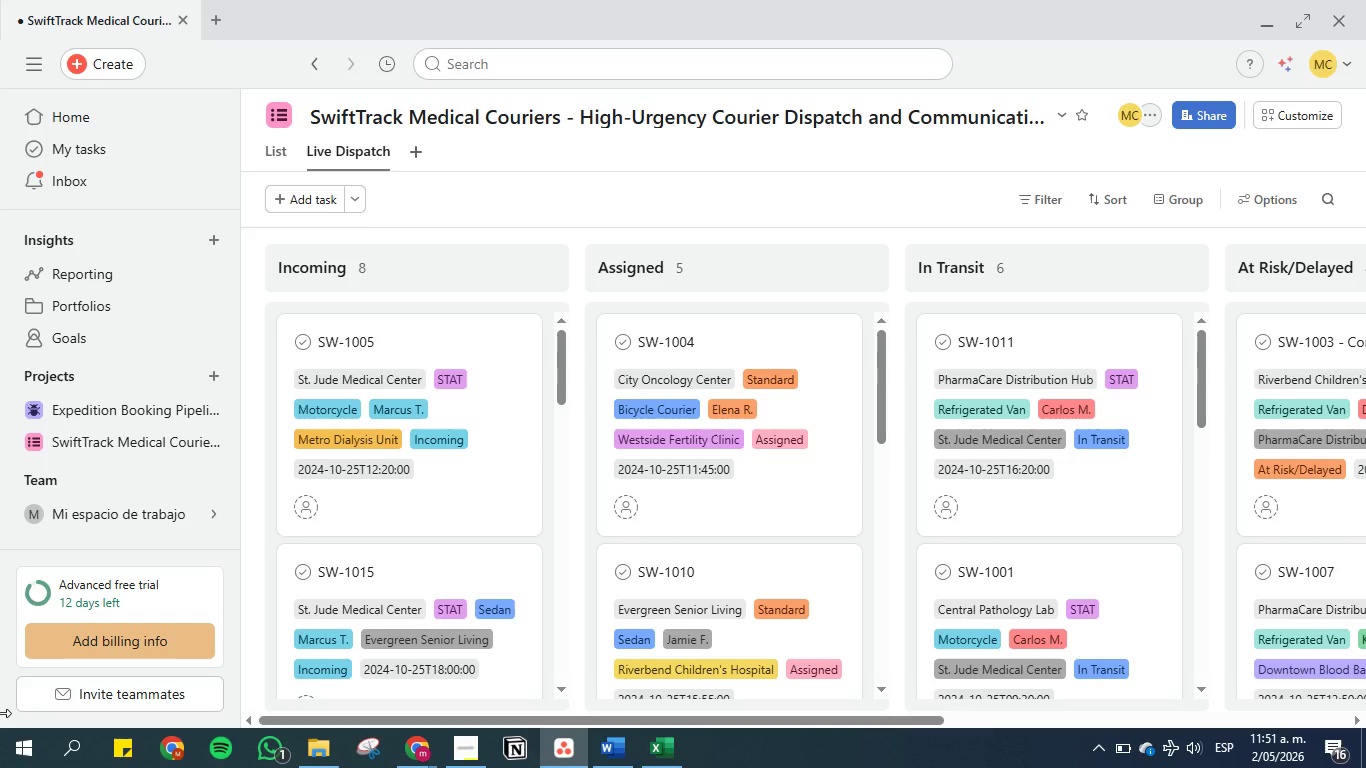 
wait(13.02)
 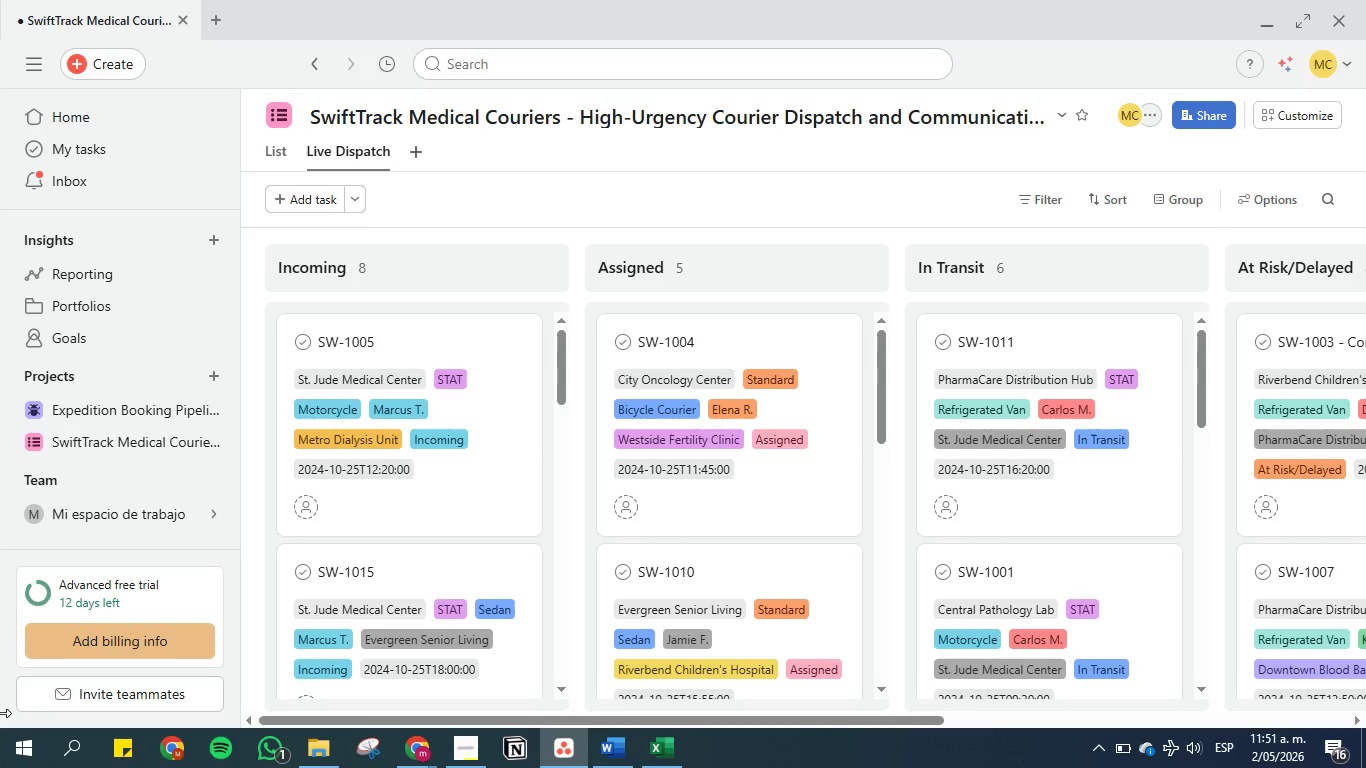 
scroll: coordinate [257, 291], scroll_direction: down, amount: 3.0
 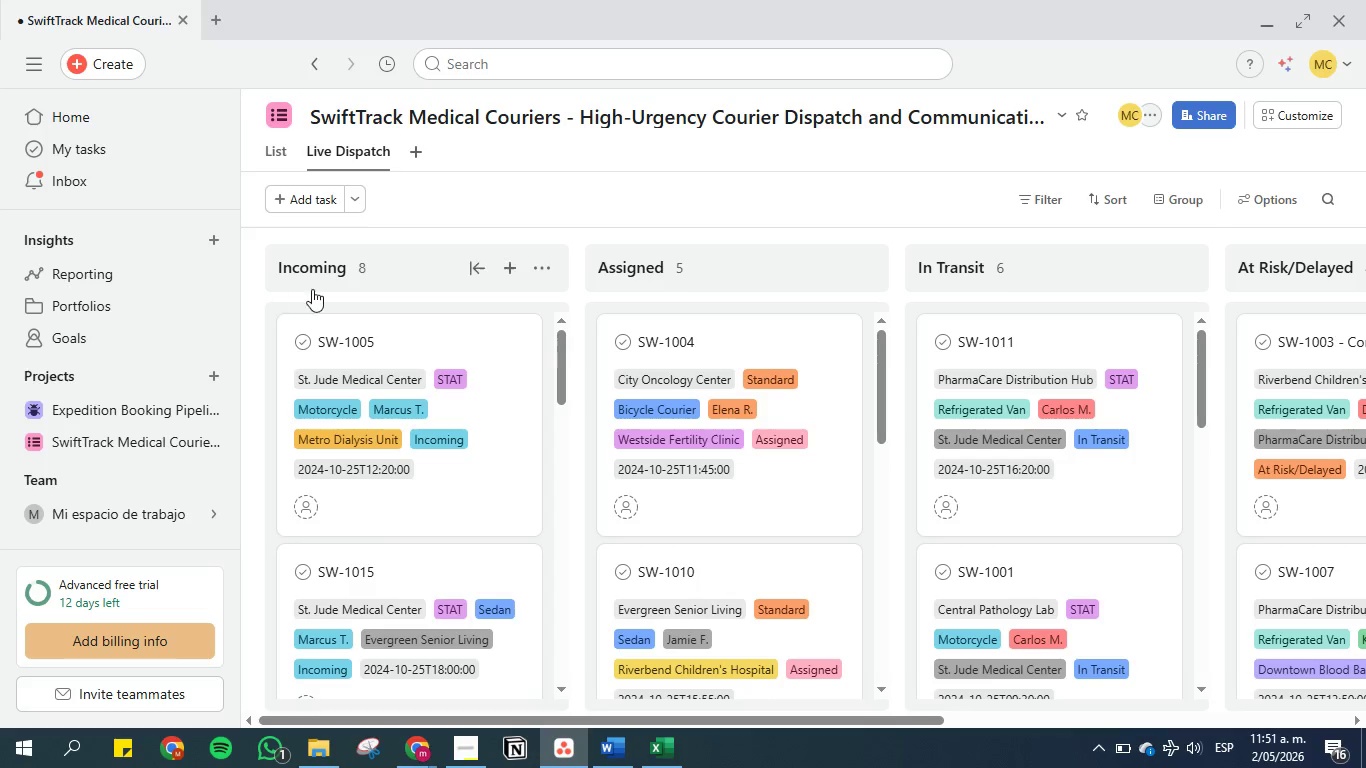 
scroll: coordinate [256, 252], scroll_direction: up, amount: 9.0
 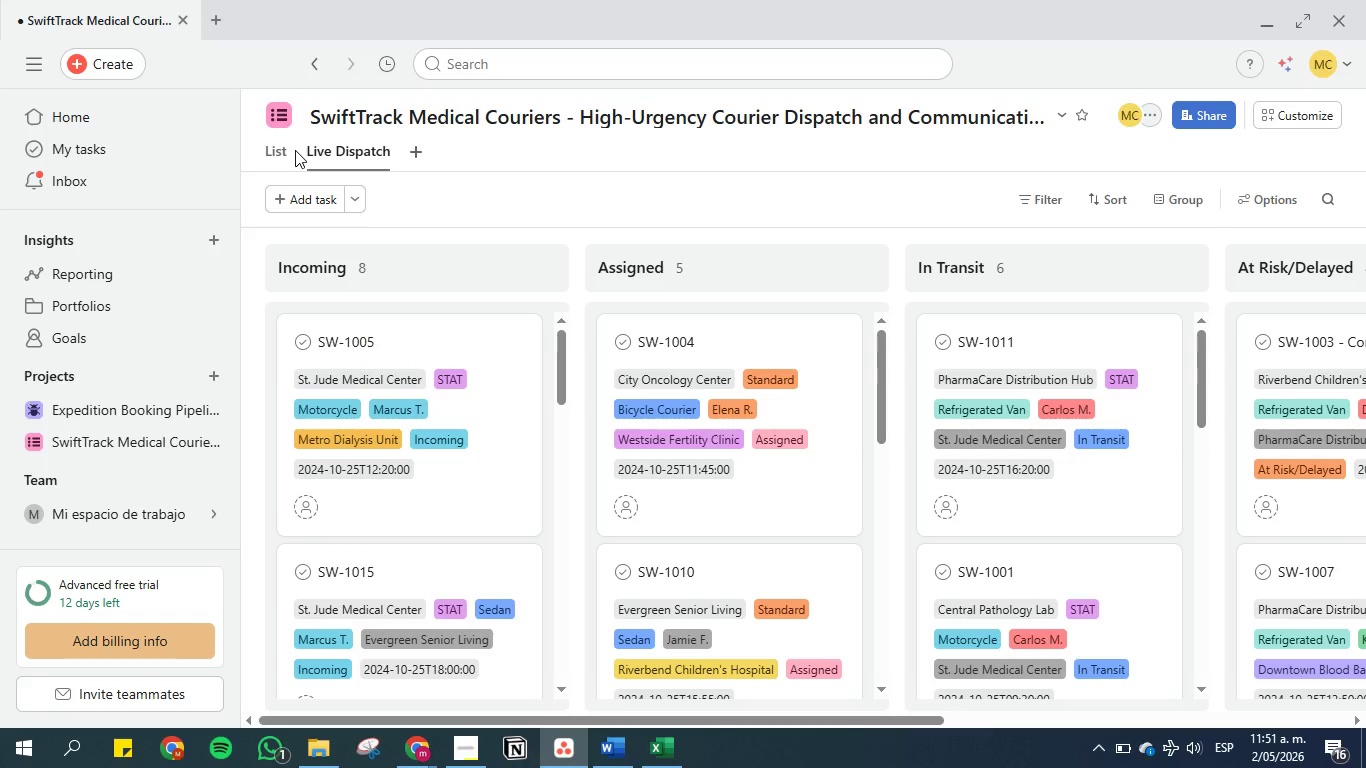 
wait(19.27)
 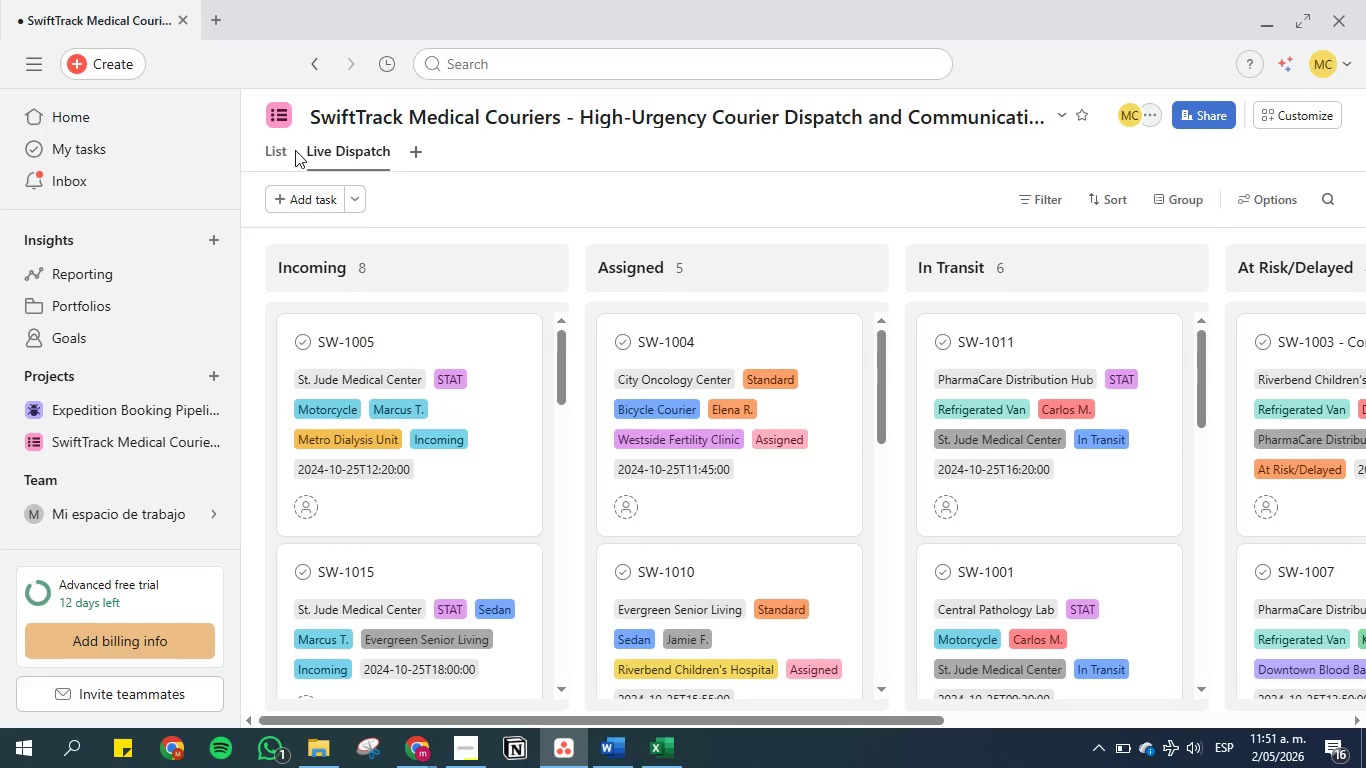 
left_click([274, 150])
 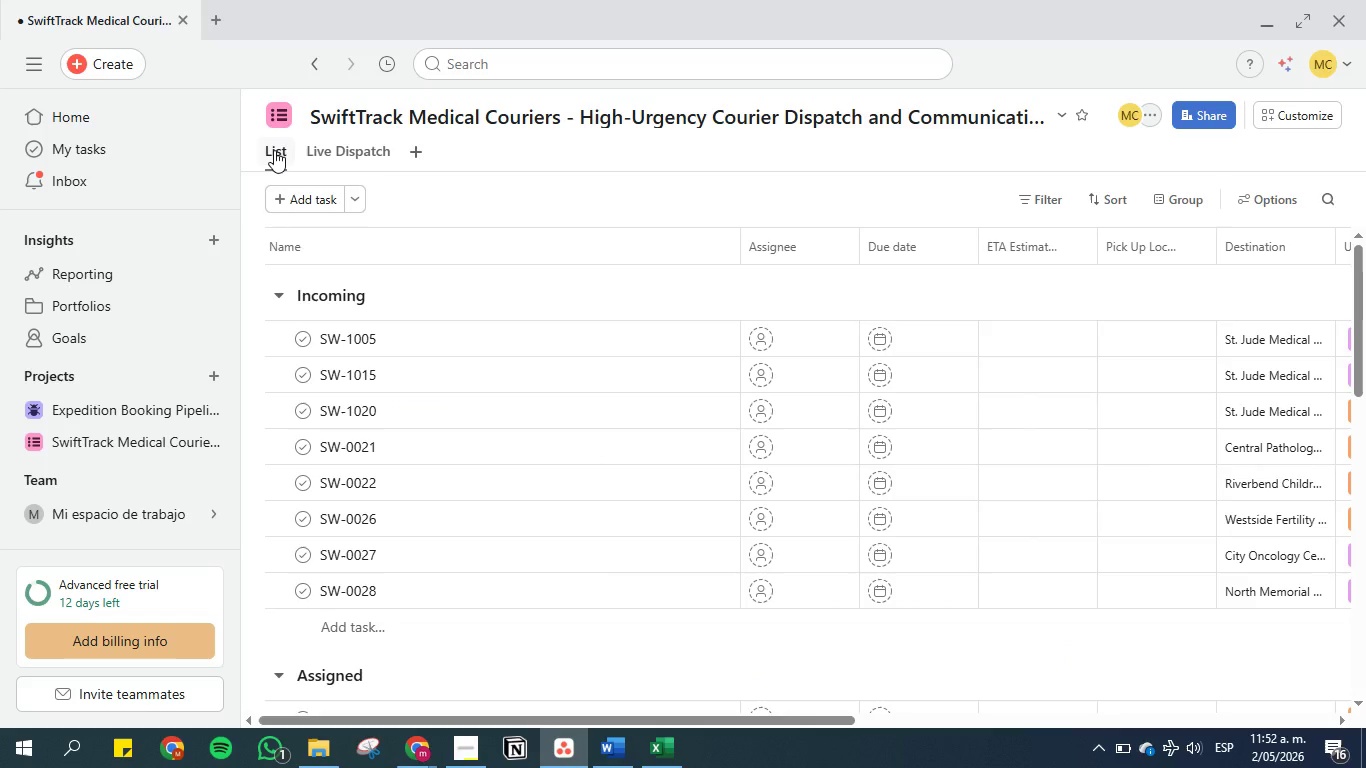 
wait(10.31)
 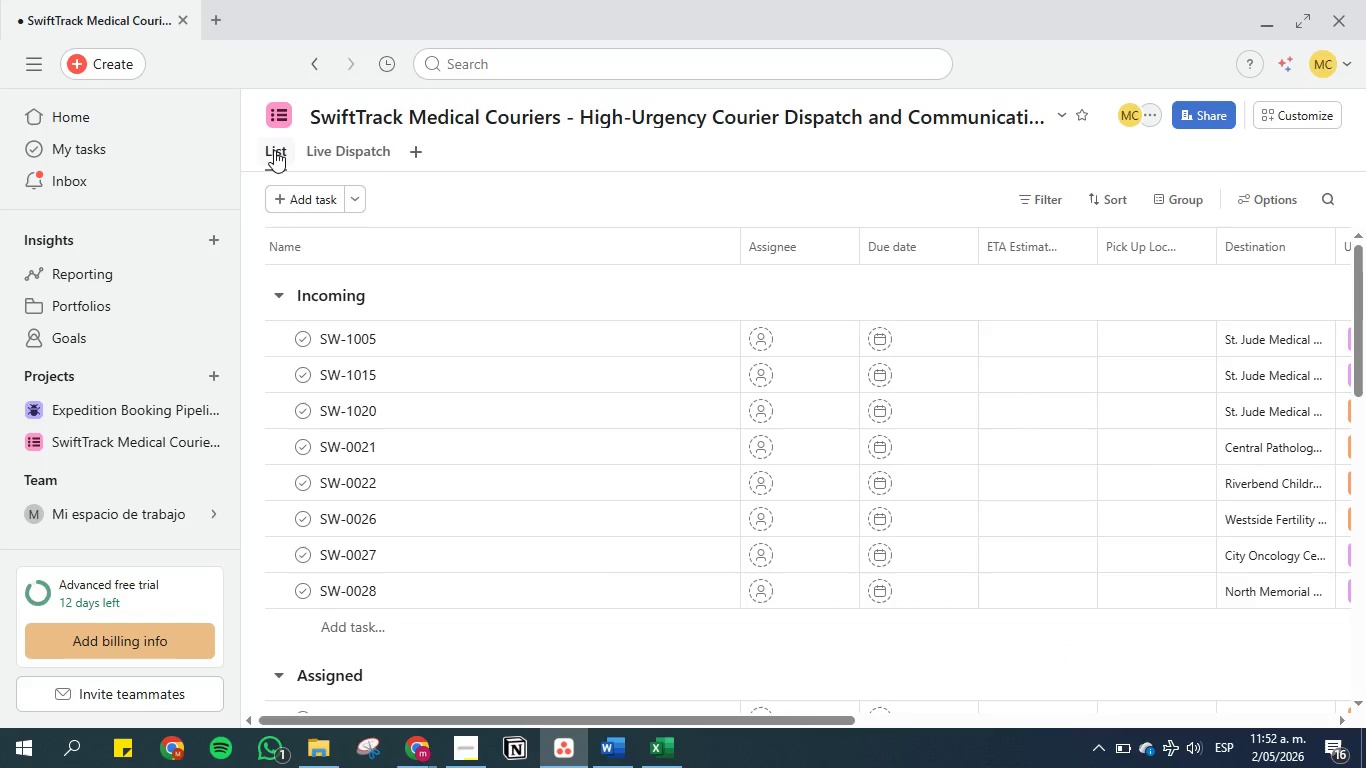 
scroll: coordinate [798, 314], scroll_direction: up, amount: 12.0
 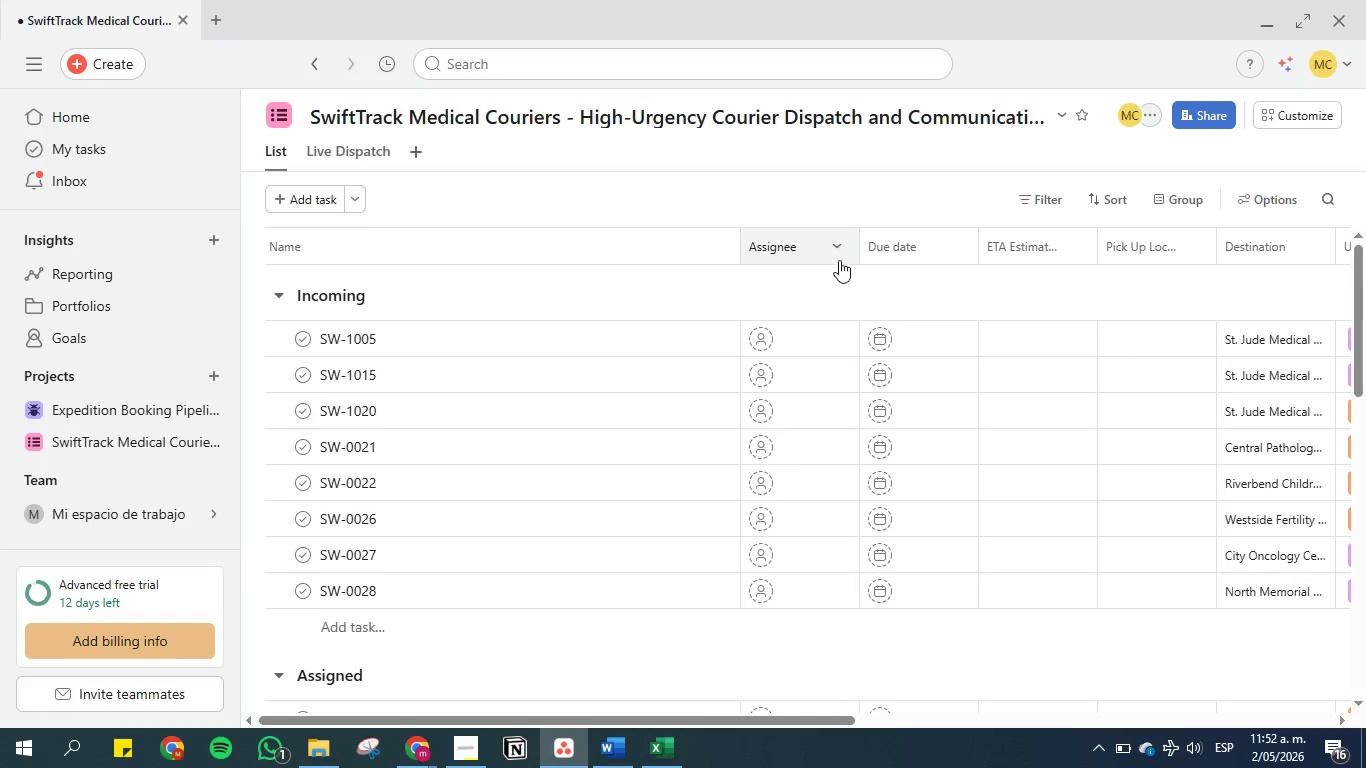 
left_click([840, 247])
 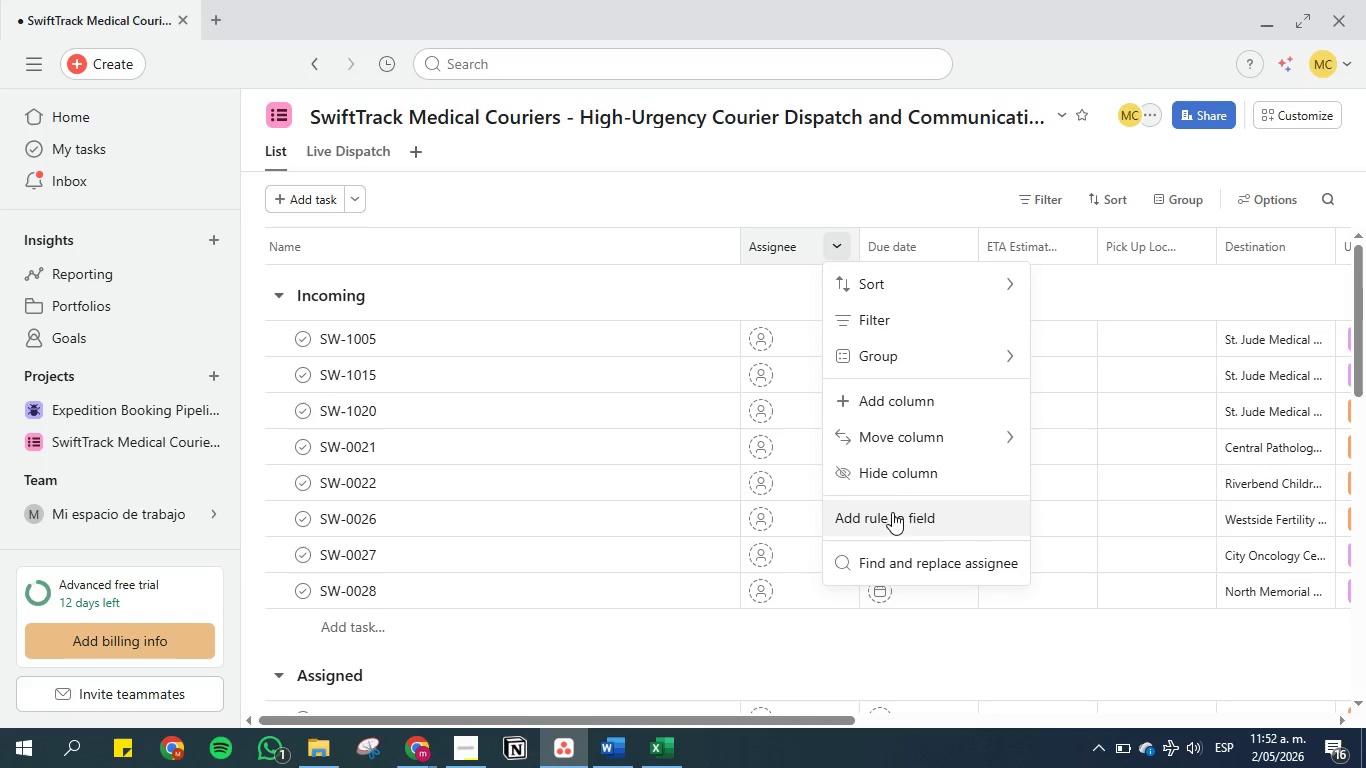 
left_click([892, 480])
 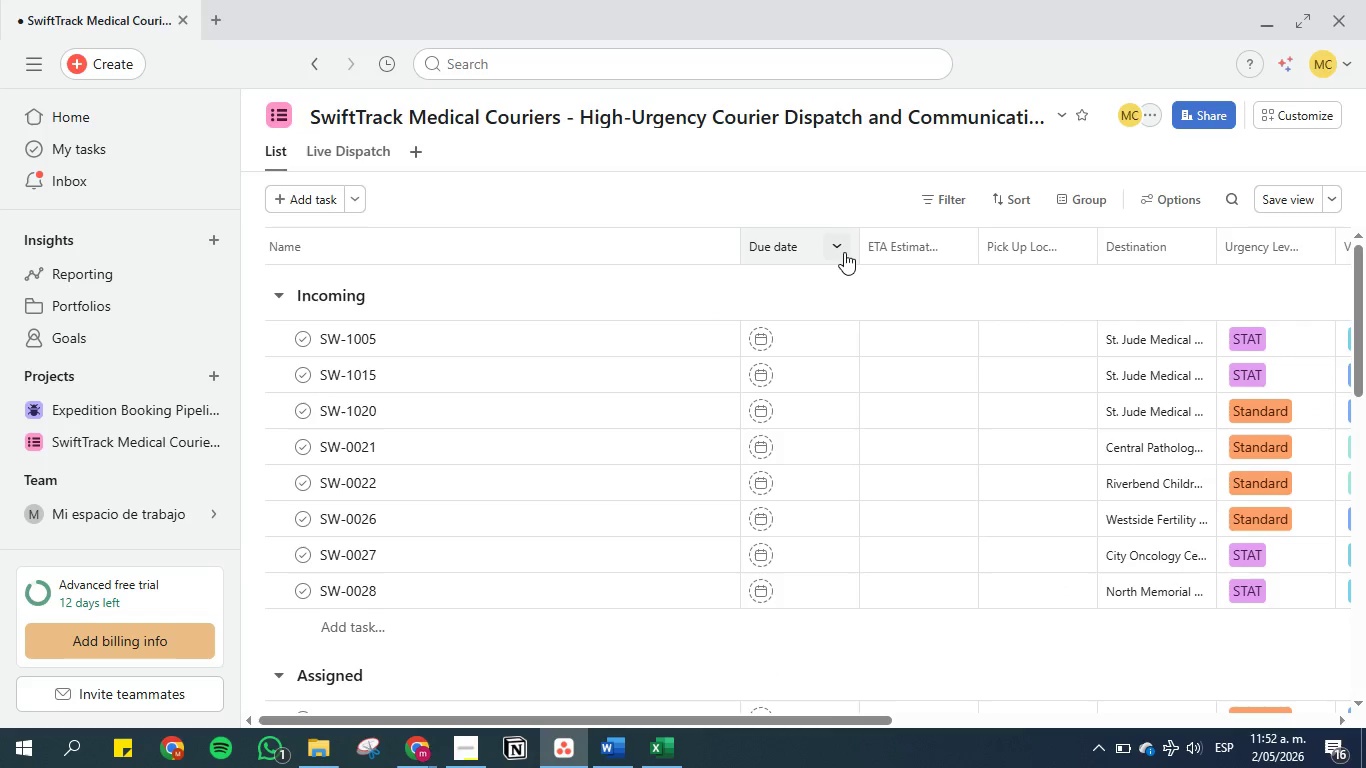 
left_click([836, 248])
 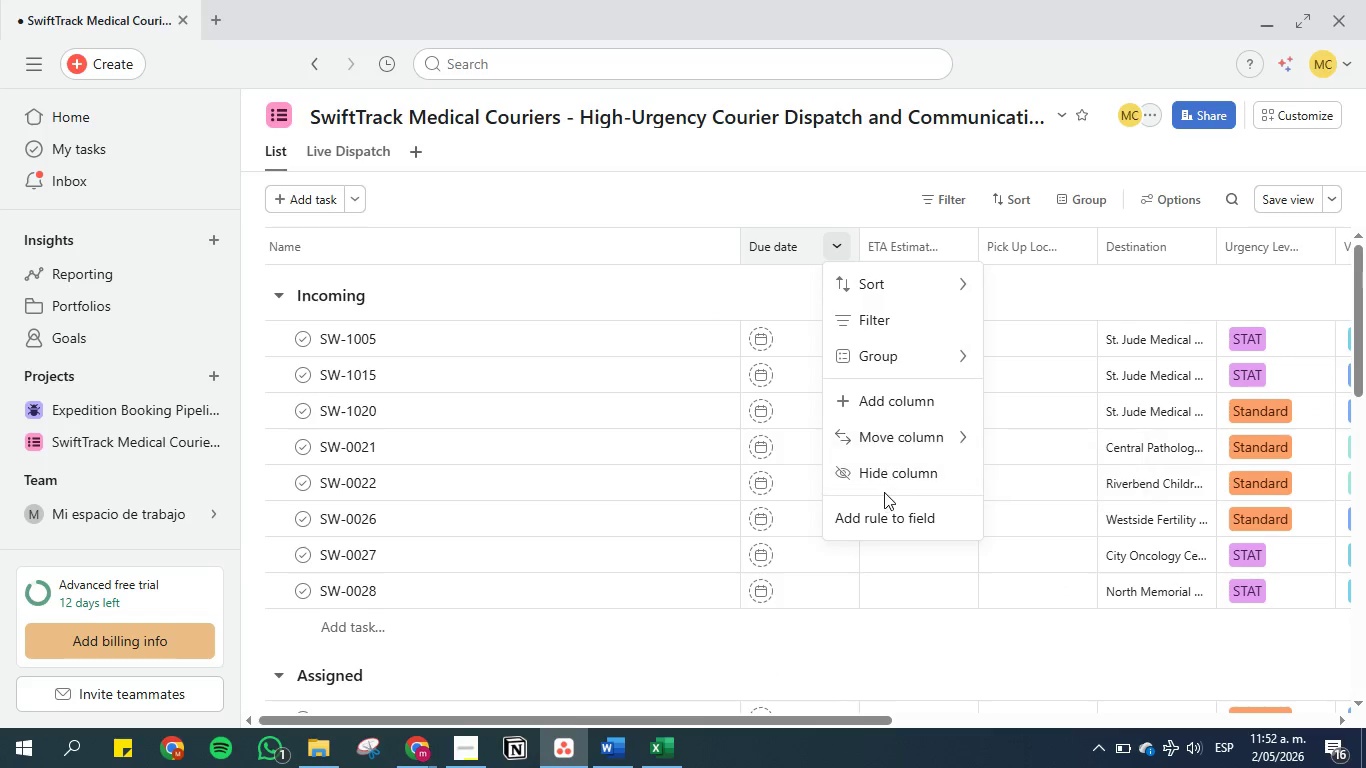 
left_click([882, 481])
 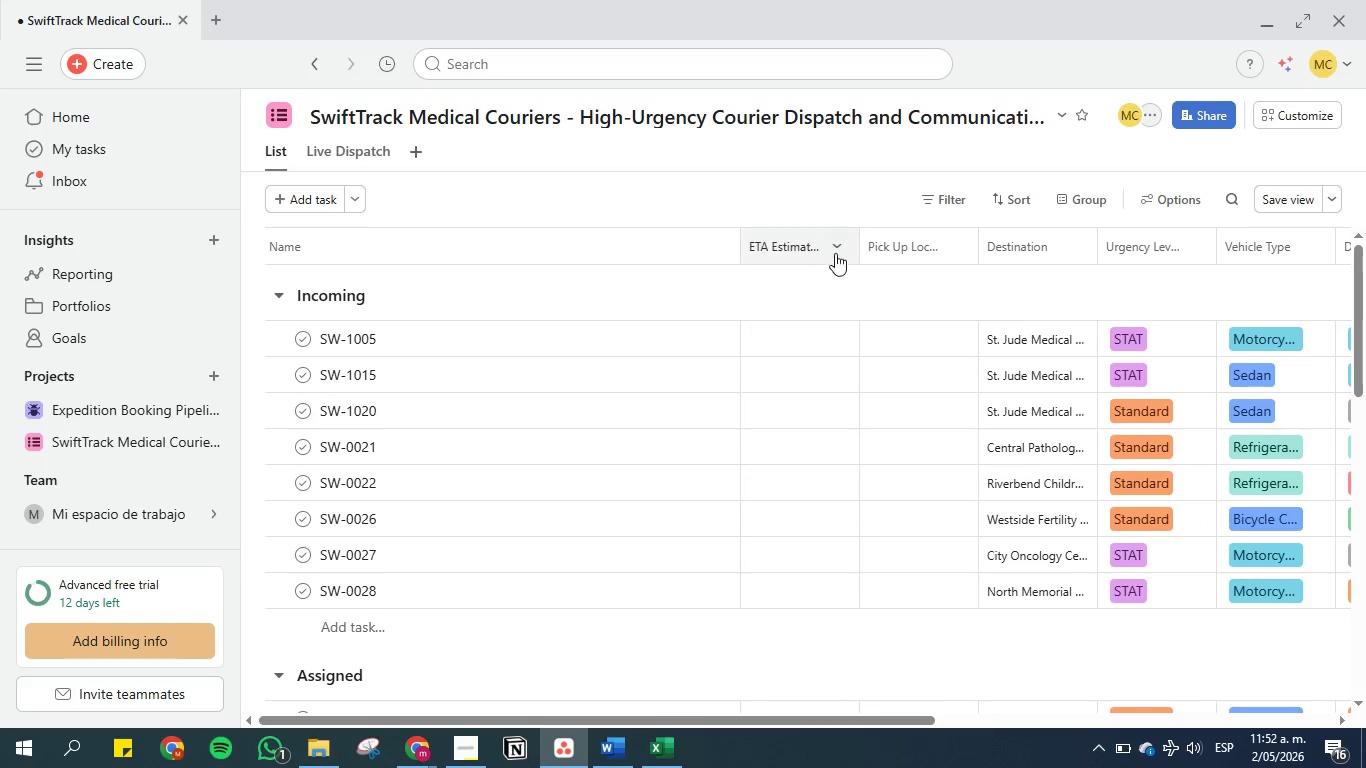 
left_click([839, 247])
 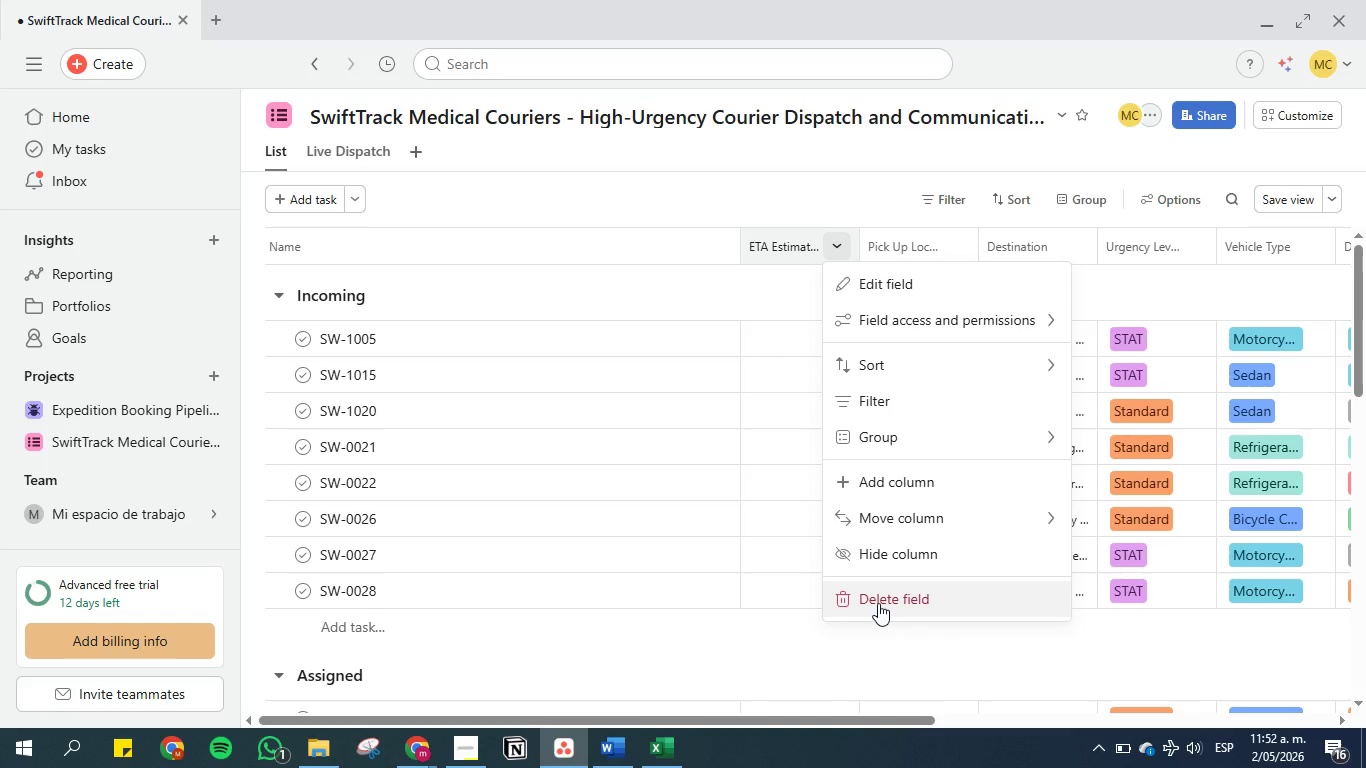 
left_click([878, 603])
 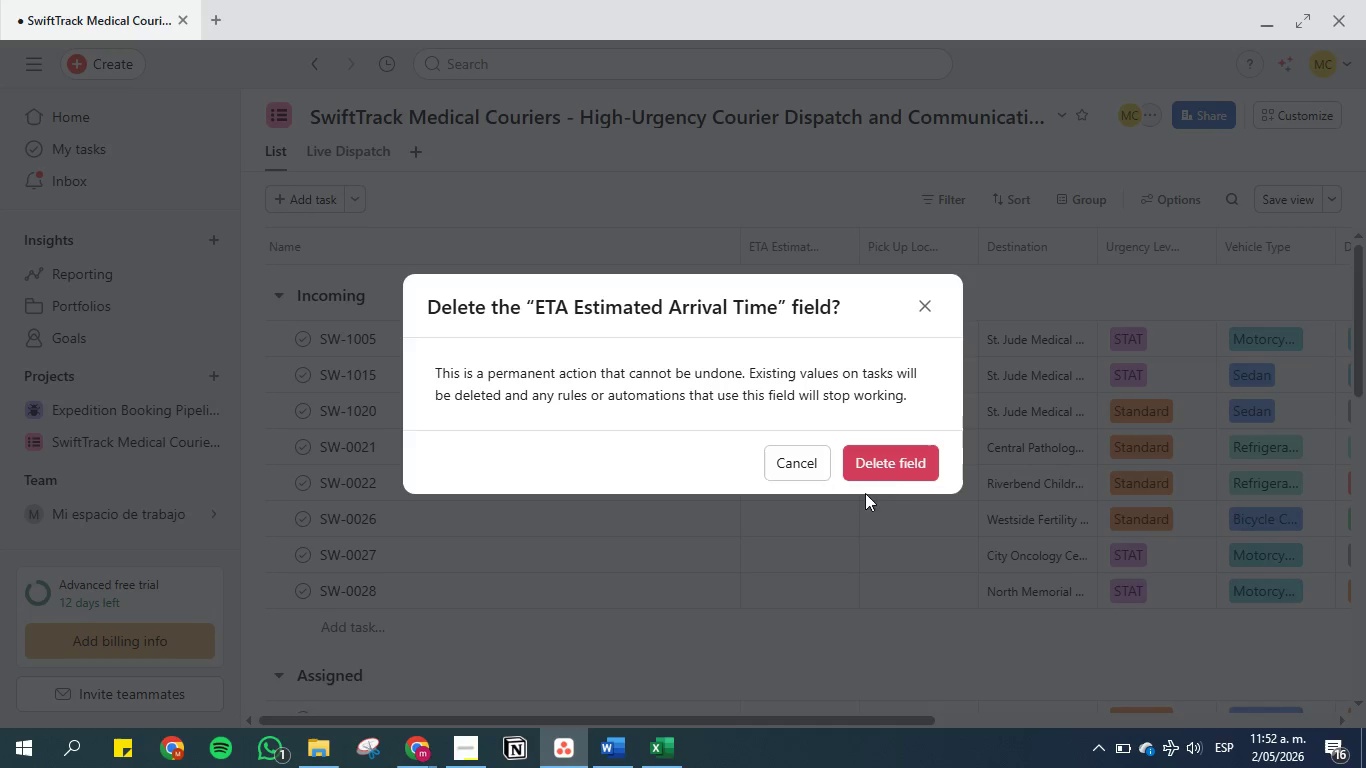 
left_click([893, 469])
 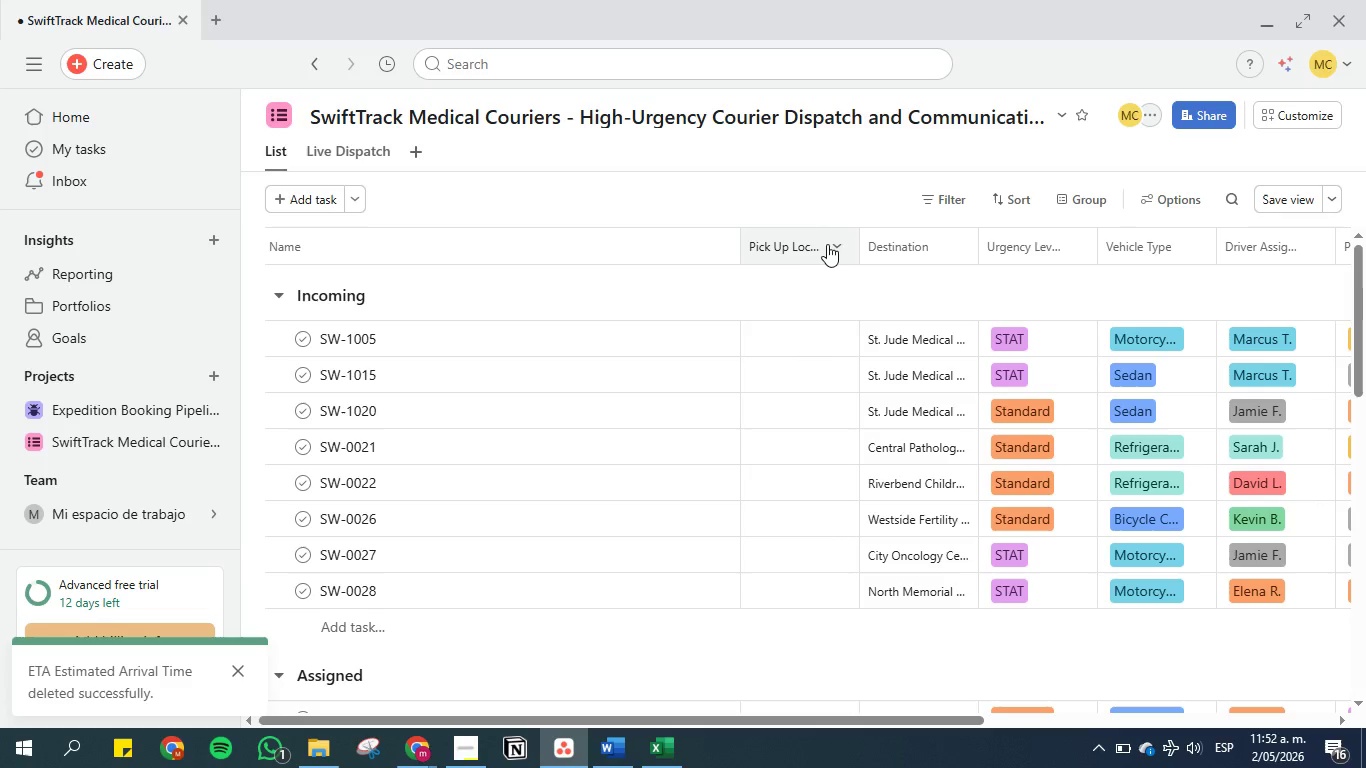 
left_click([837, 247])
 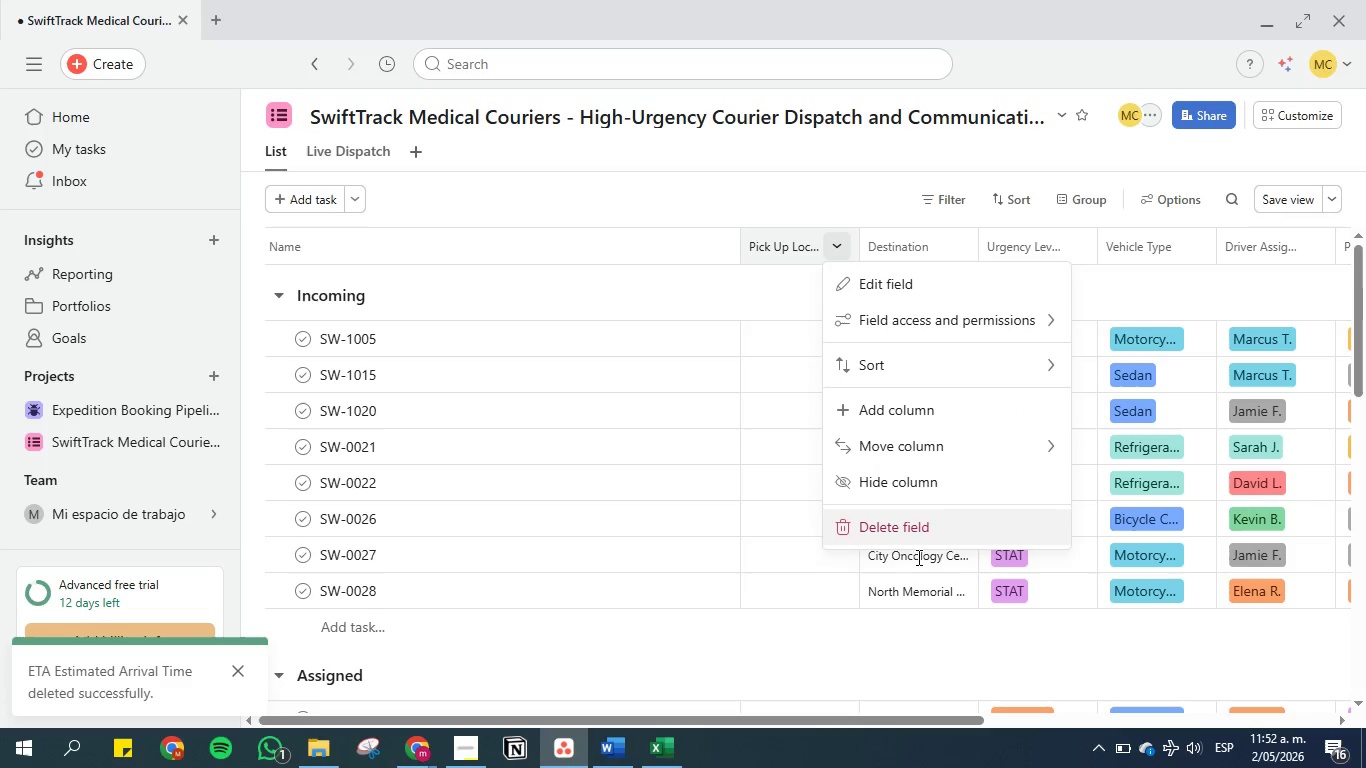 
left_click([914, 540])
 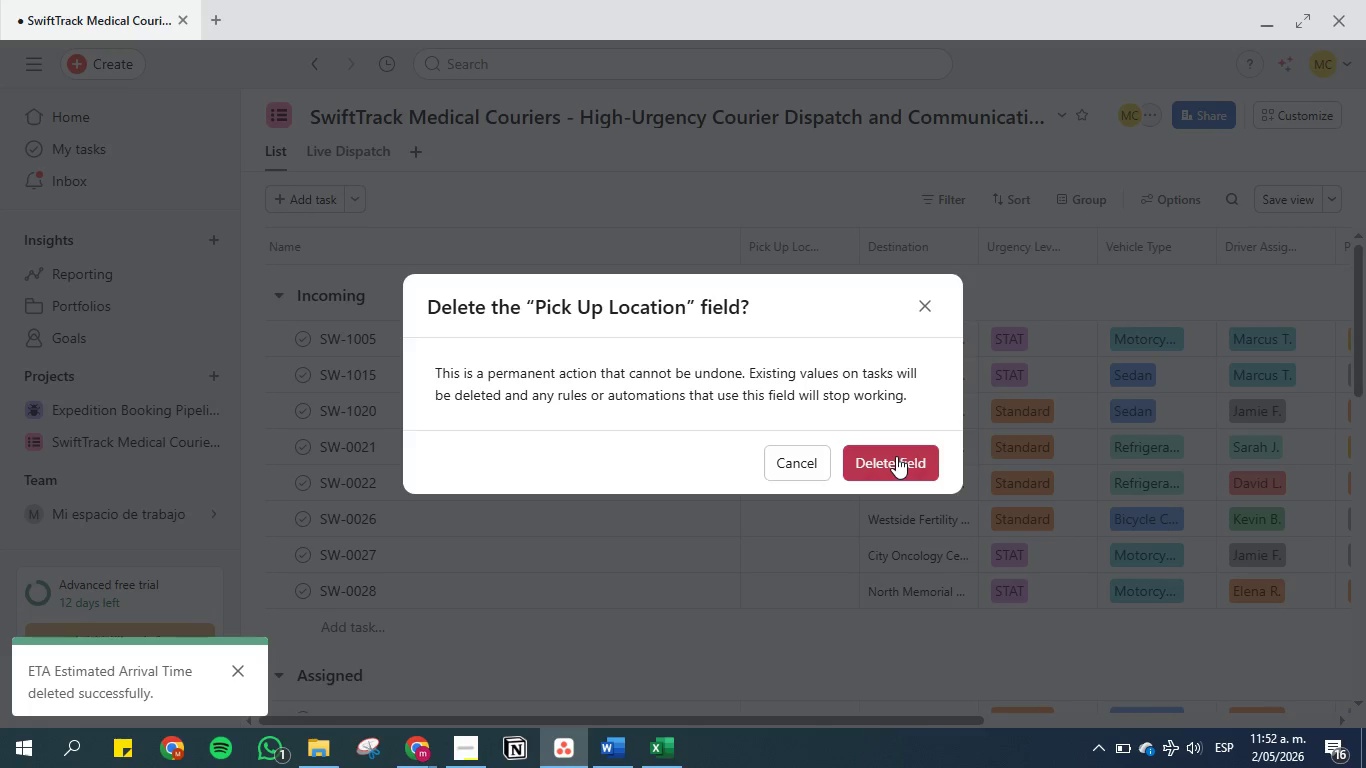 
left_click([896, 456])
 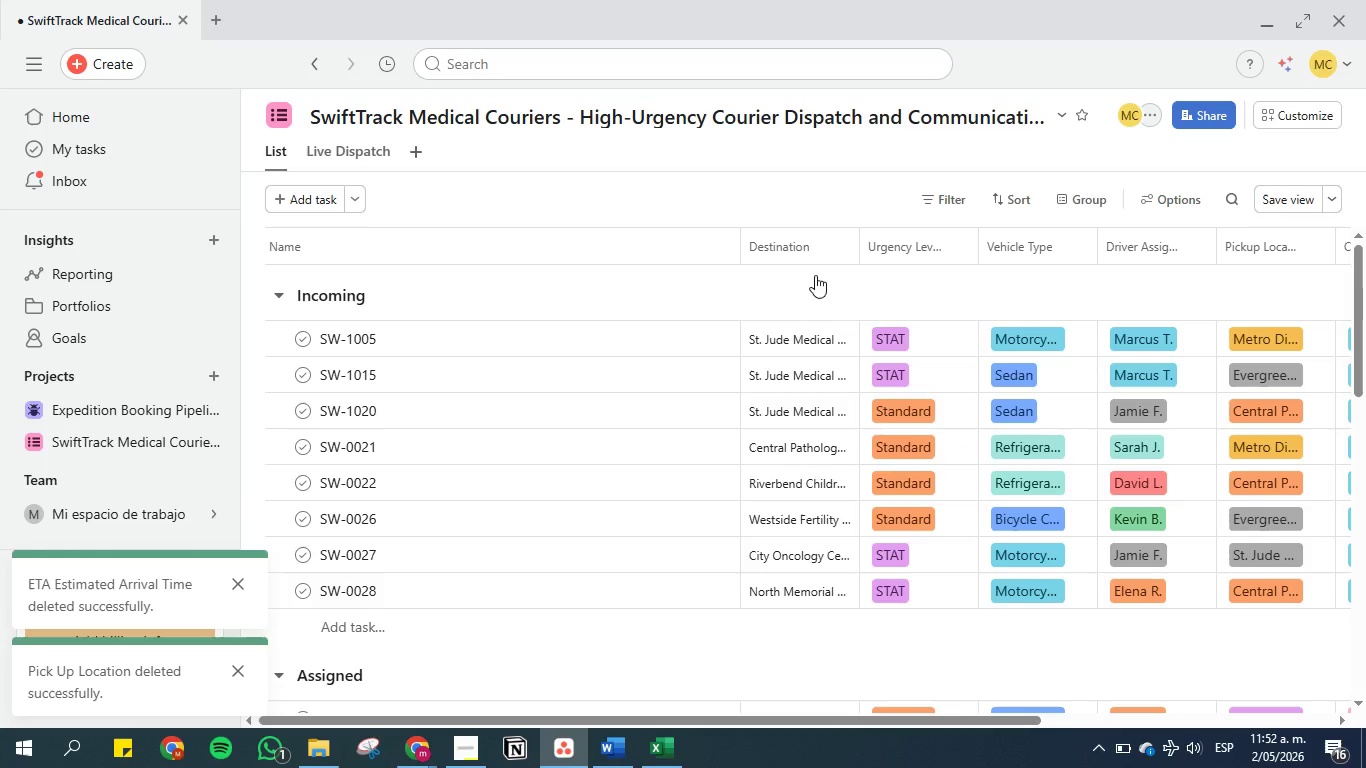 
scroll: coordinate [789, 349], scroll_direction: up, amount: 23.0
 